 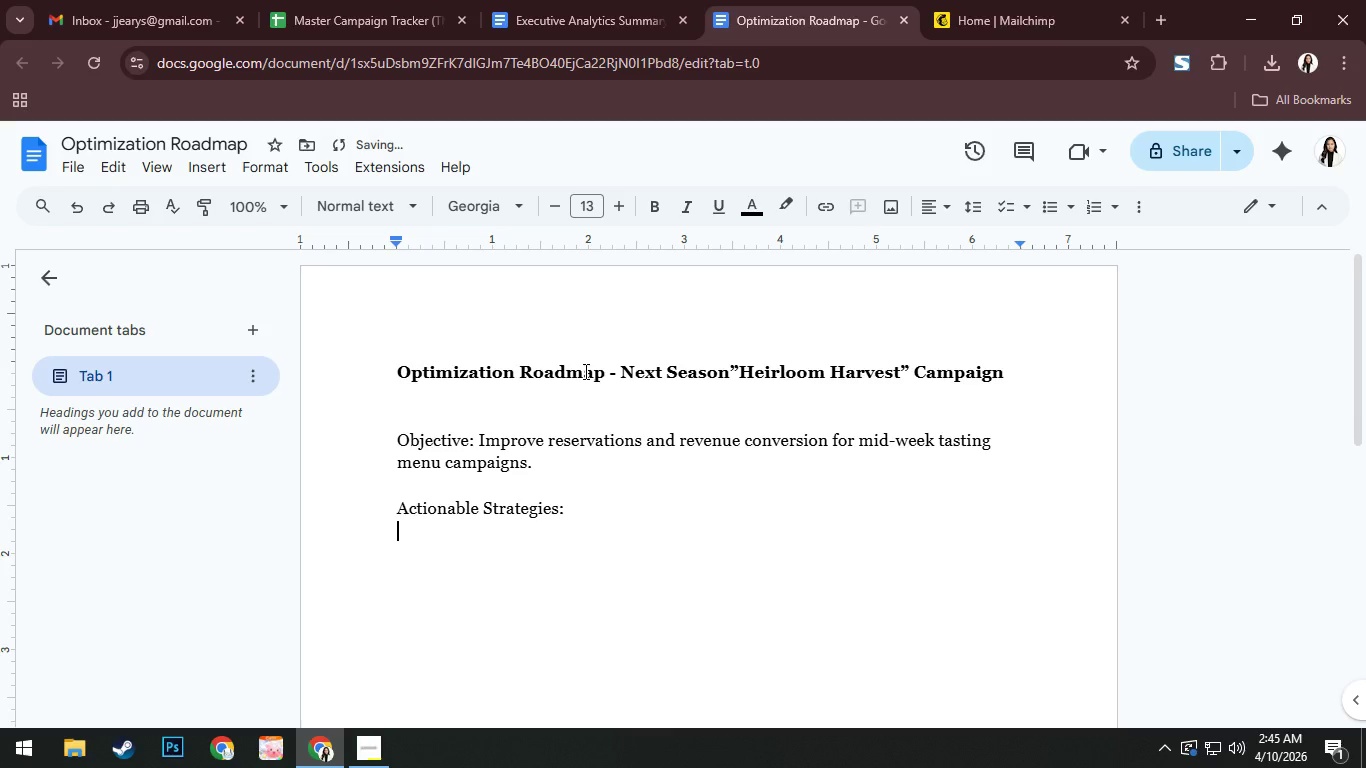 
key(Enter)
 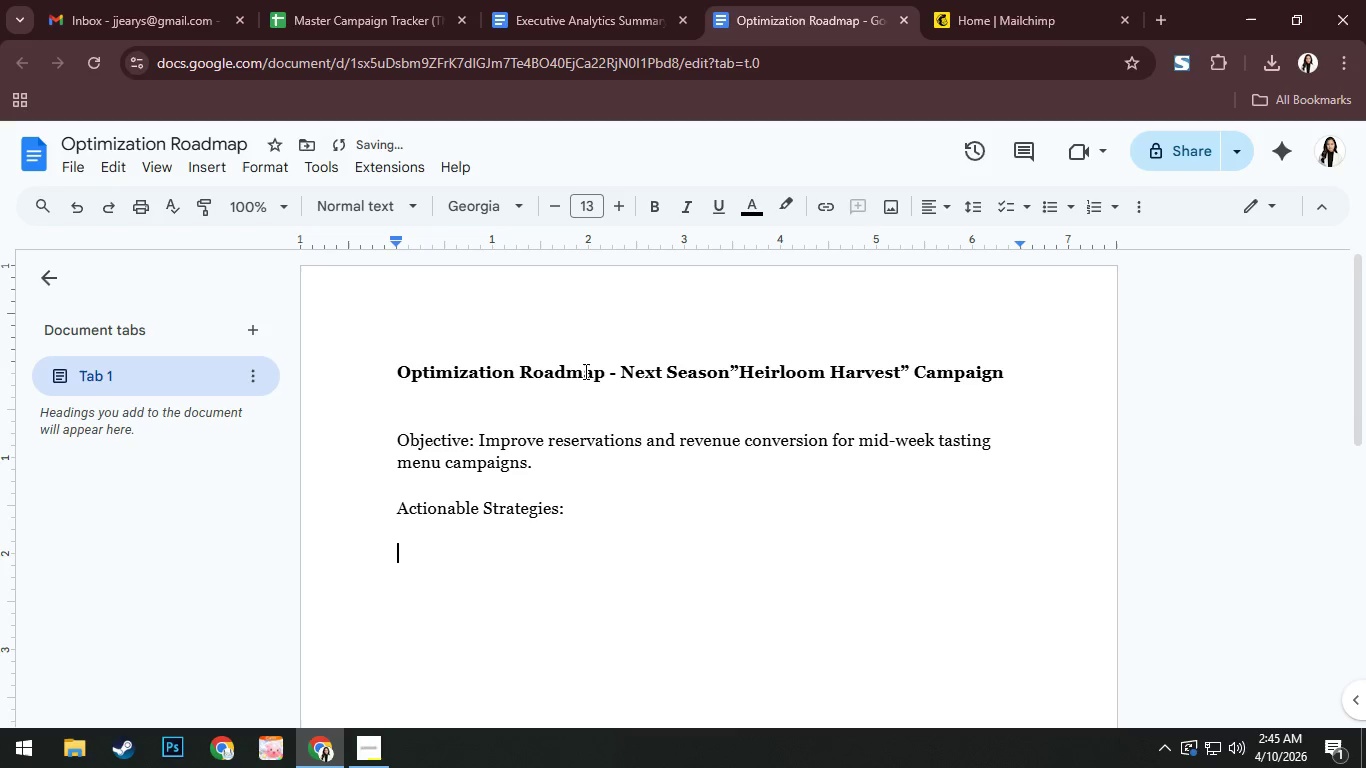 
type(1. Enhance Subject Lines with Urgeb)
key(Backspace)
type(ncy)
 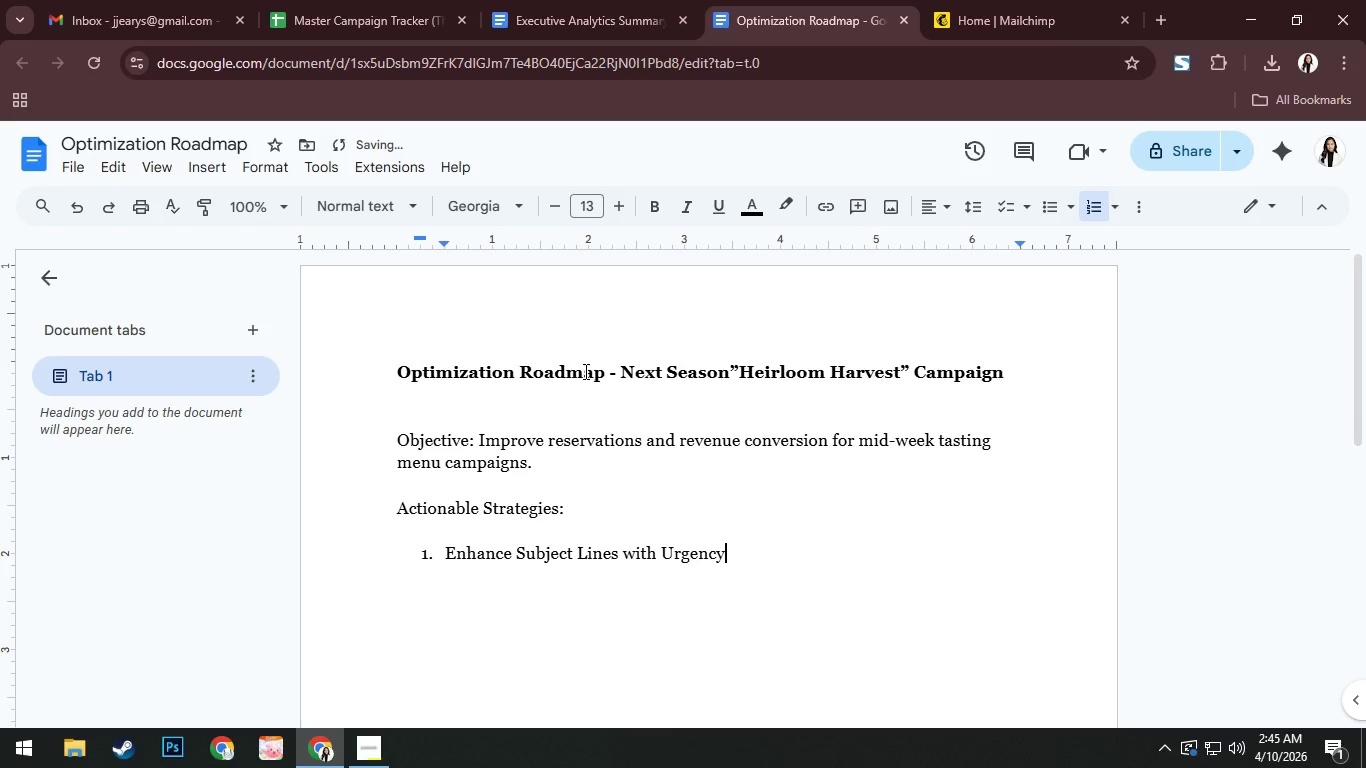 
key(Enter)
 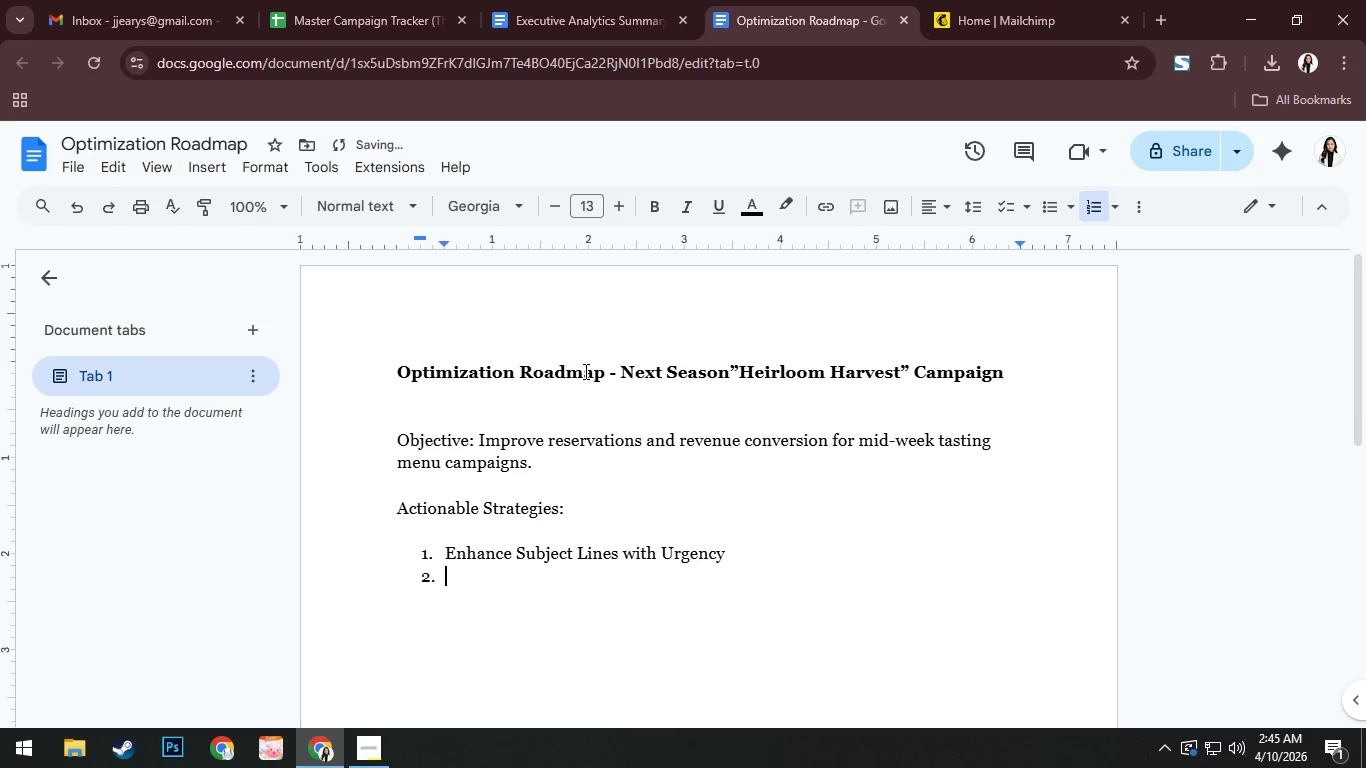 
type(U)
key(Backspace)
key(Backspace)
type(Uawe )
key(Backspace)
key(Backspace)
key(Backspace)
type(aw)
key(Backspace)
key(Backspace)
key(Backspace)
type(w )
key(Backspace)
key(Backspace)
type(w)
key(Backspace)
type(e limited )
key(Backspace)
type(-time laguage )
 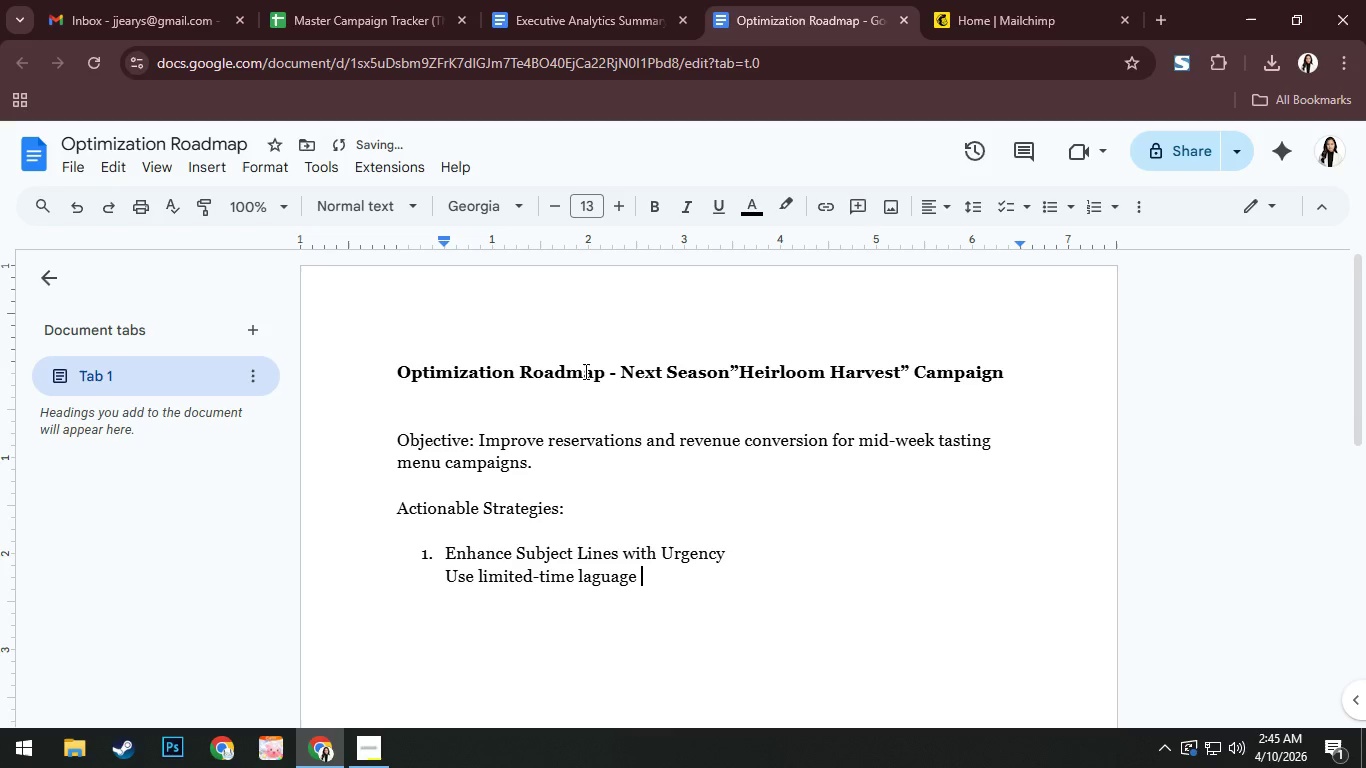 
 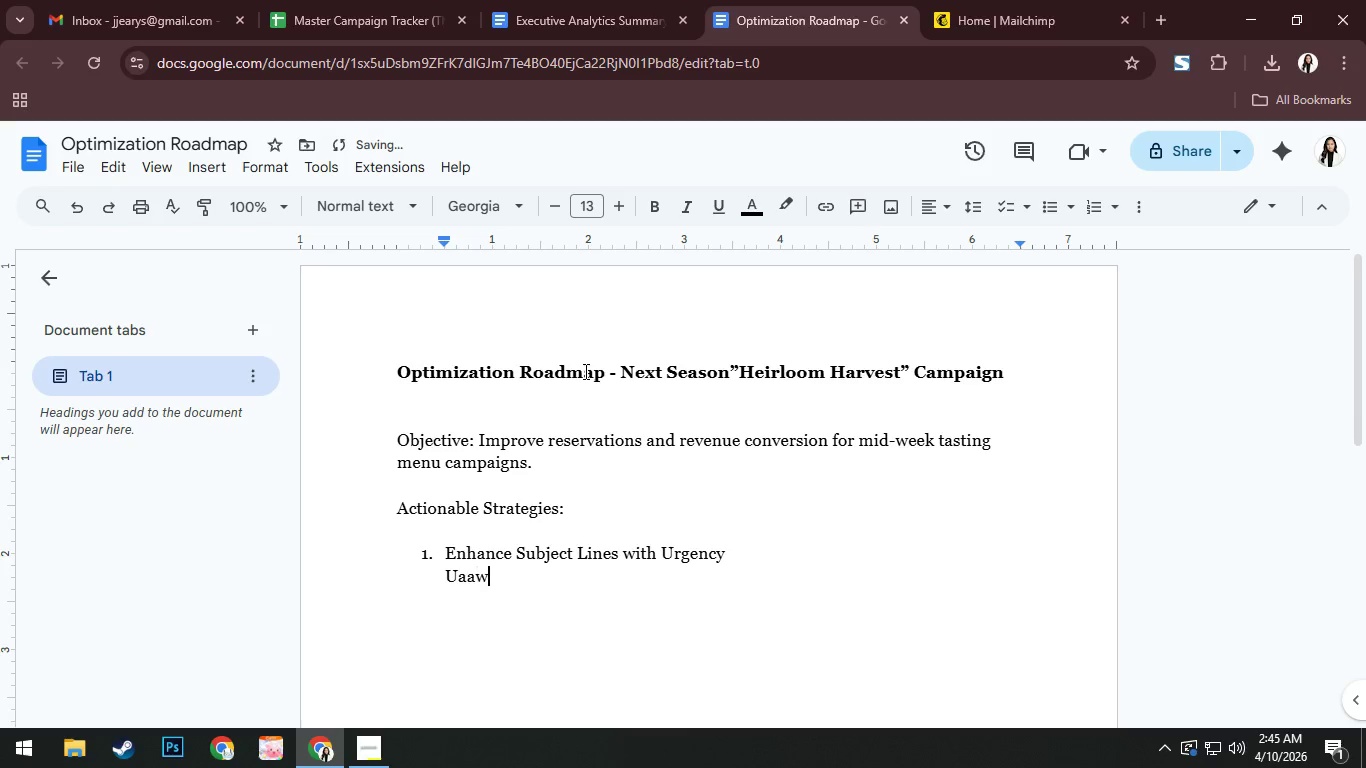 
hold_key(key=S, duration=0.31)
 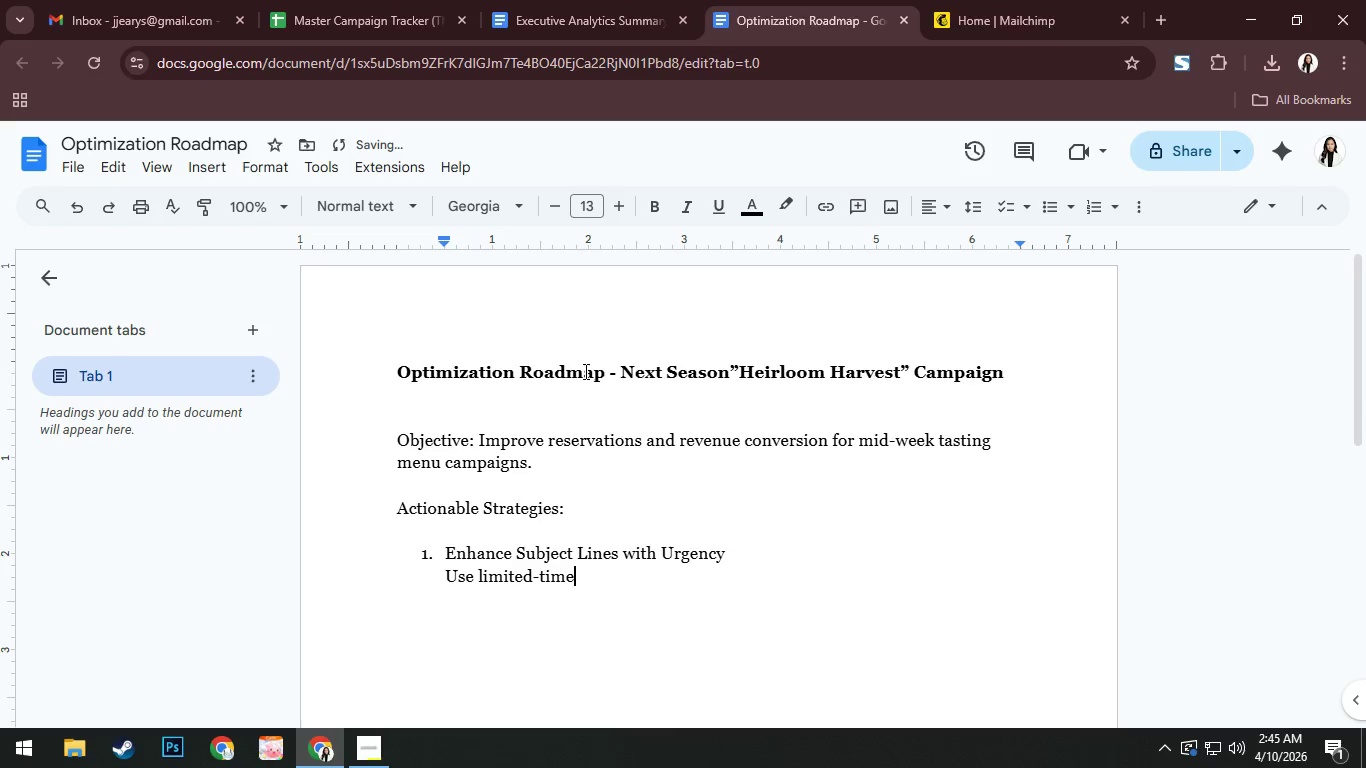 
key(ArrowLeft)
 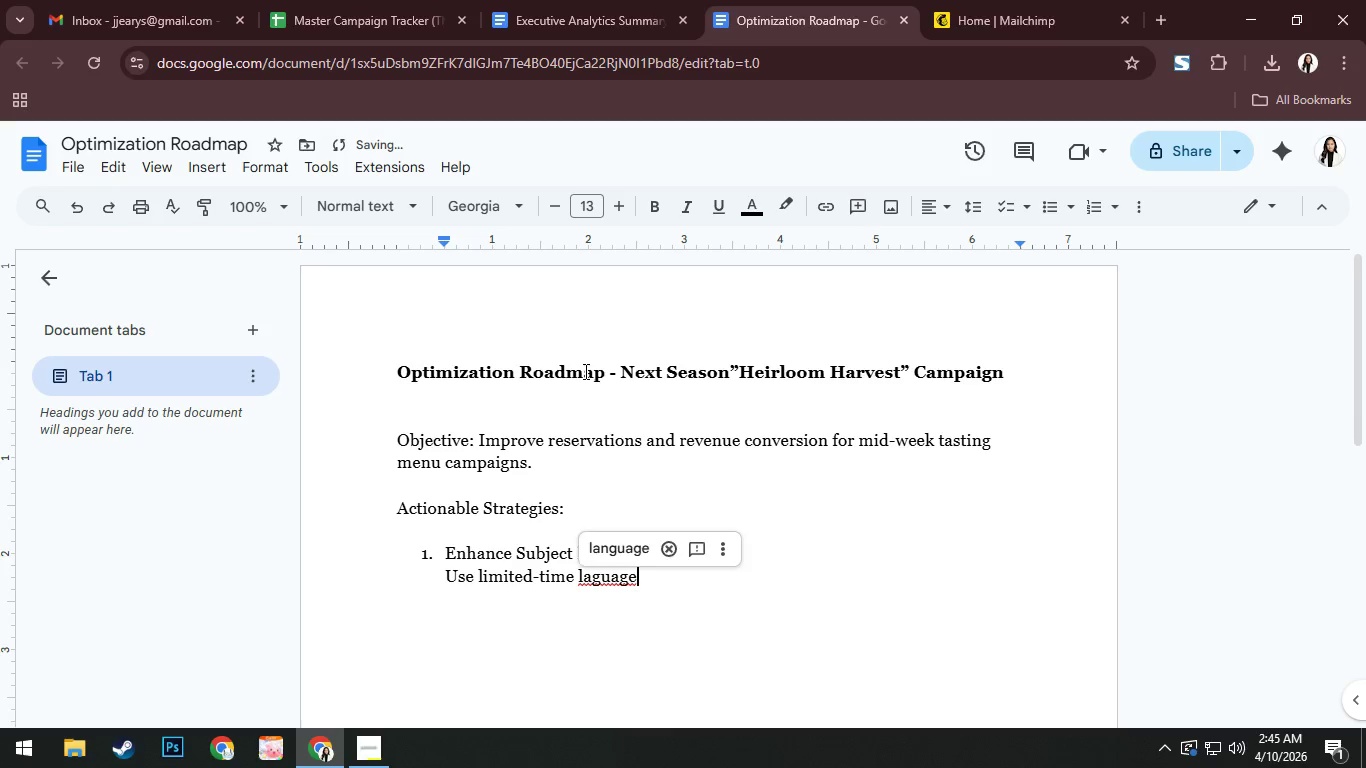 
key(ArrowLeft)
 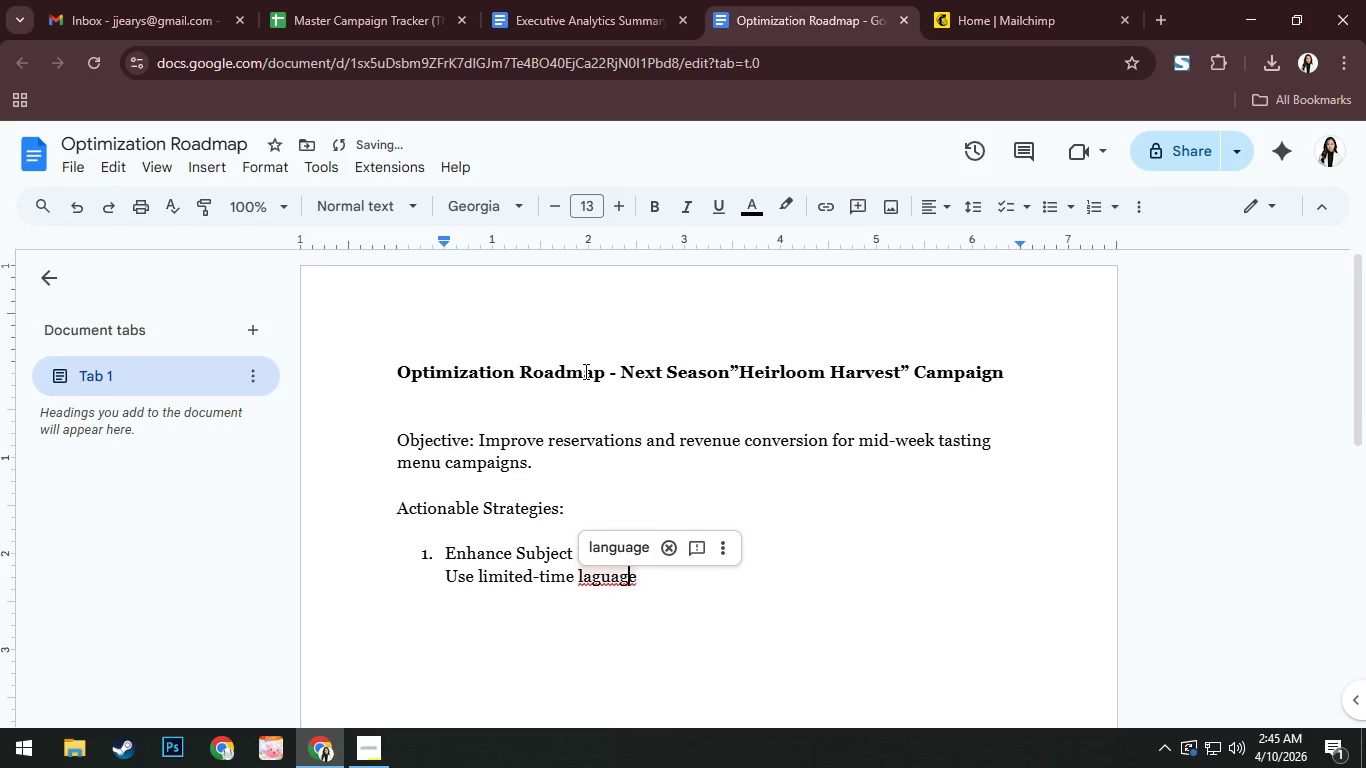 
key(ArrowLeft)
 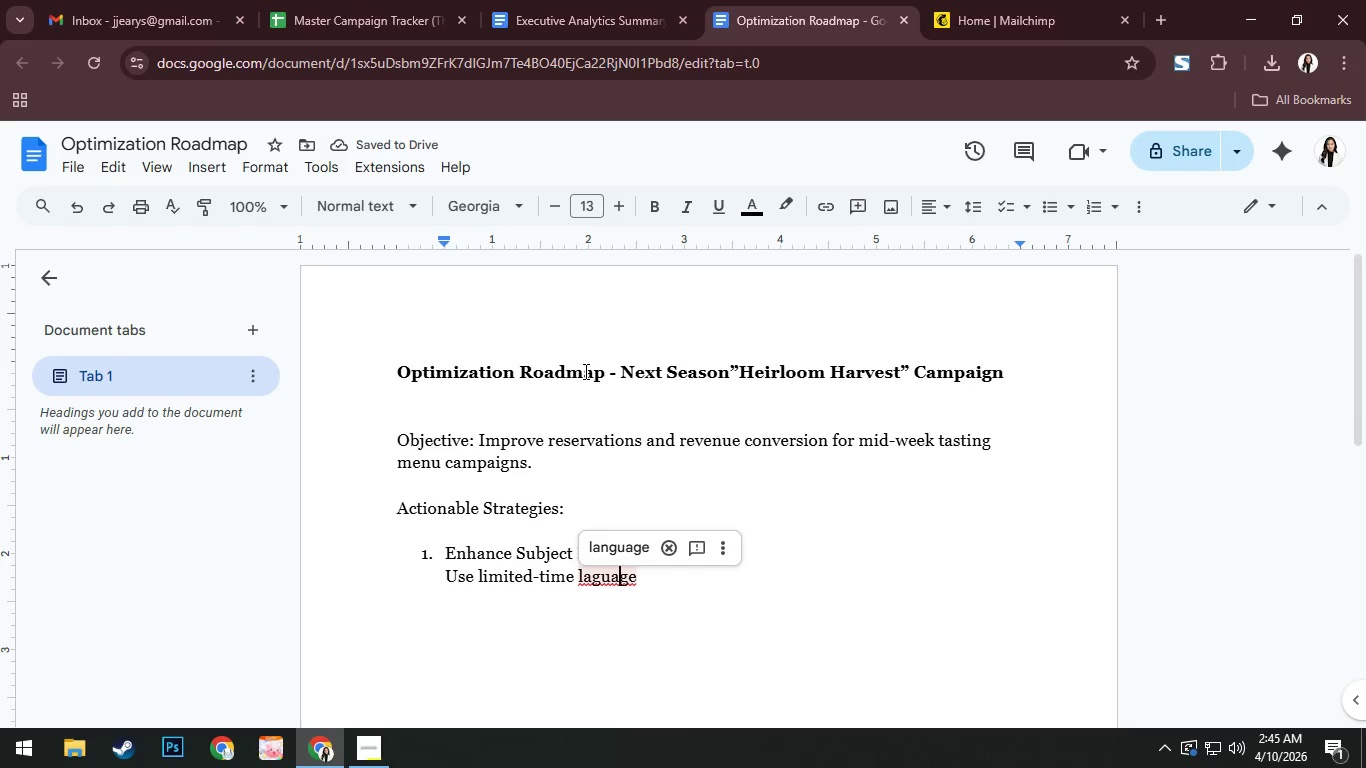 
key(ArrowLeft)
 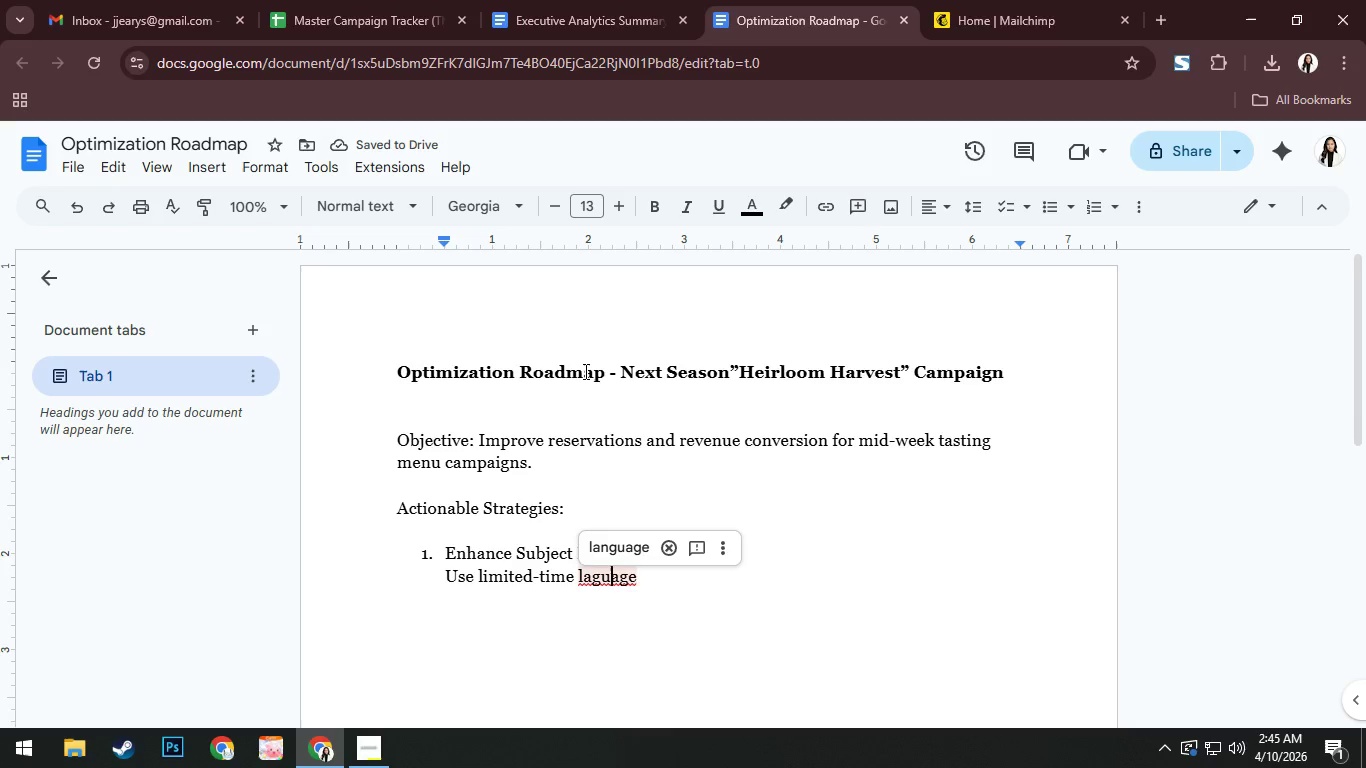 
key(ArrowLeft)
 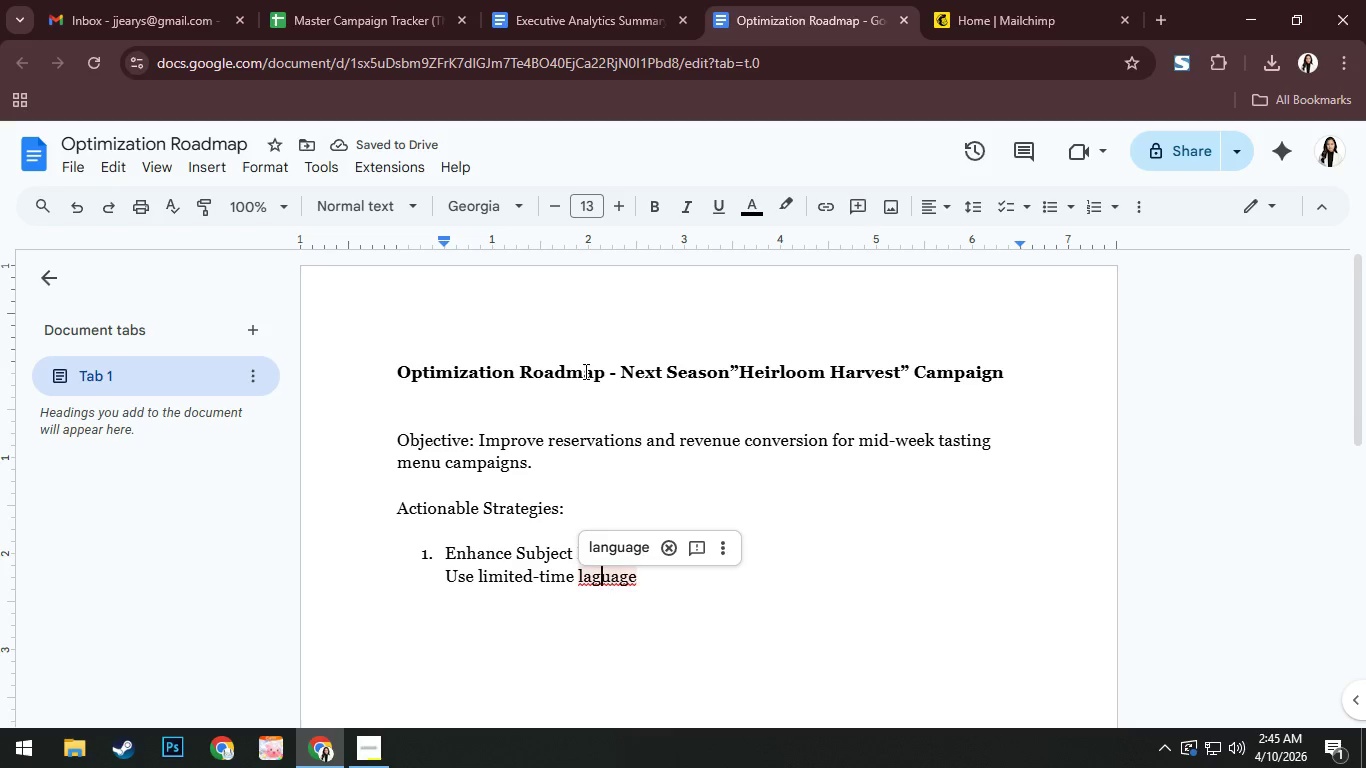 
key(ArrowLeft)
 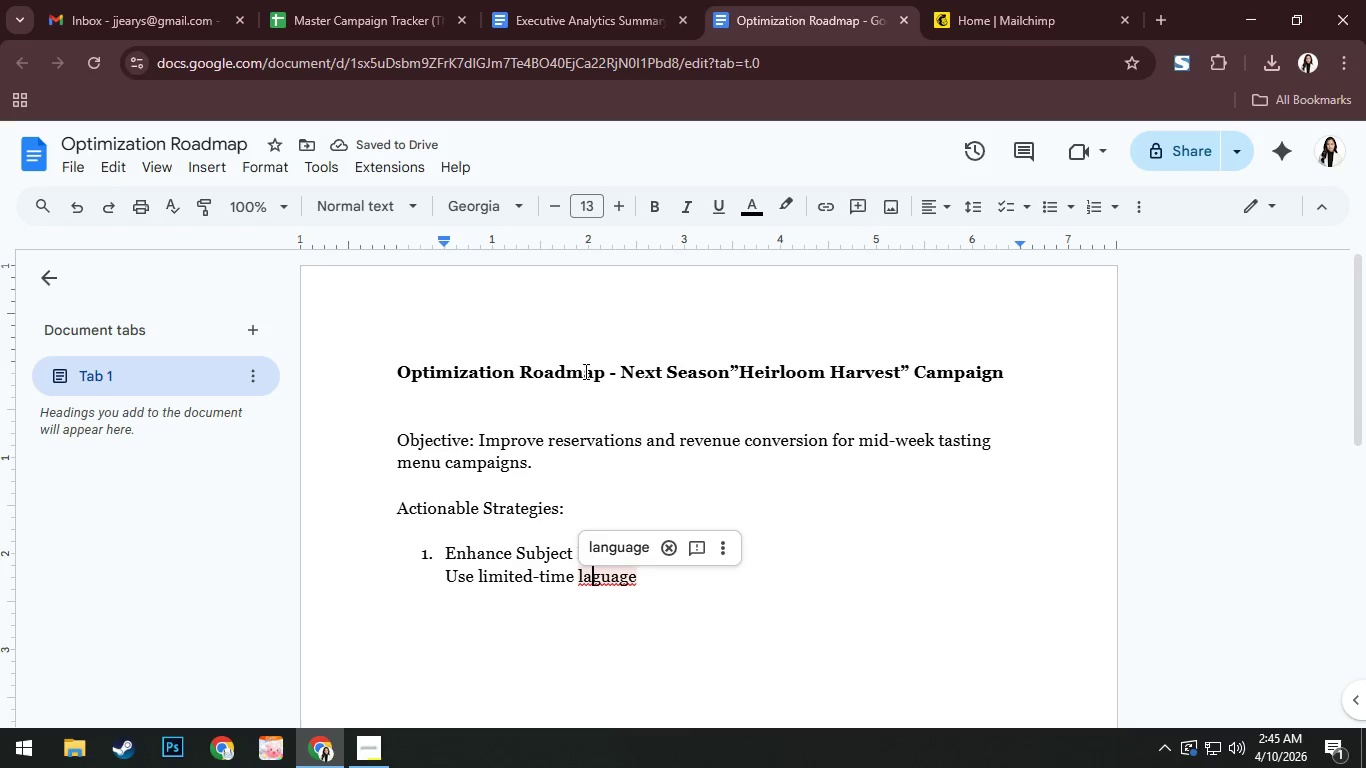 
key(Enter)
 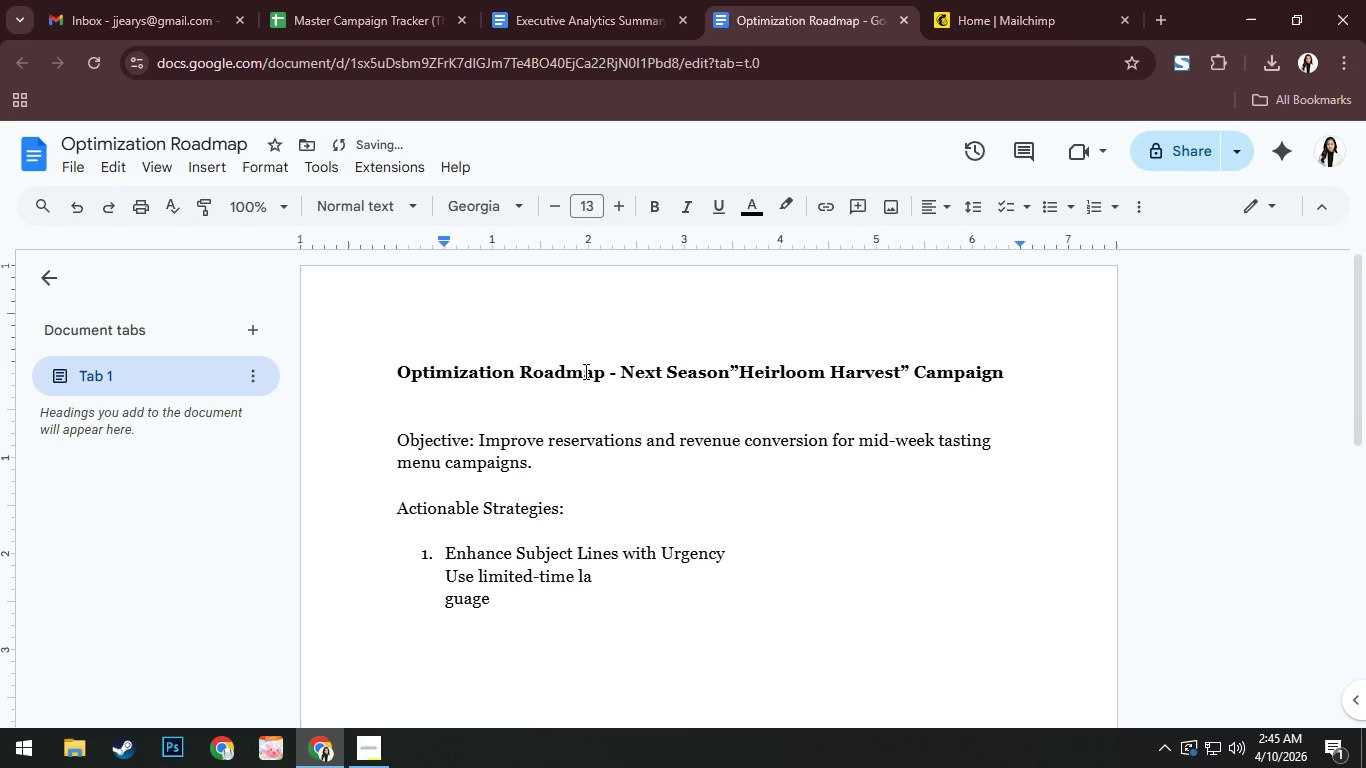 
key(Backspace)
 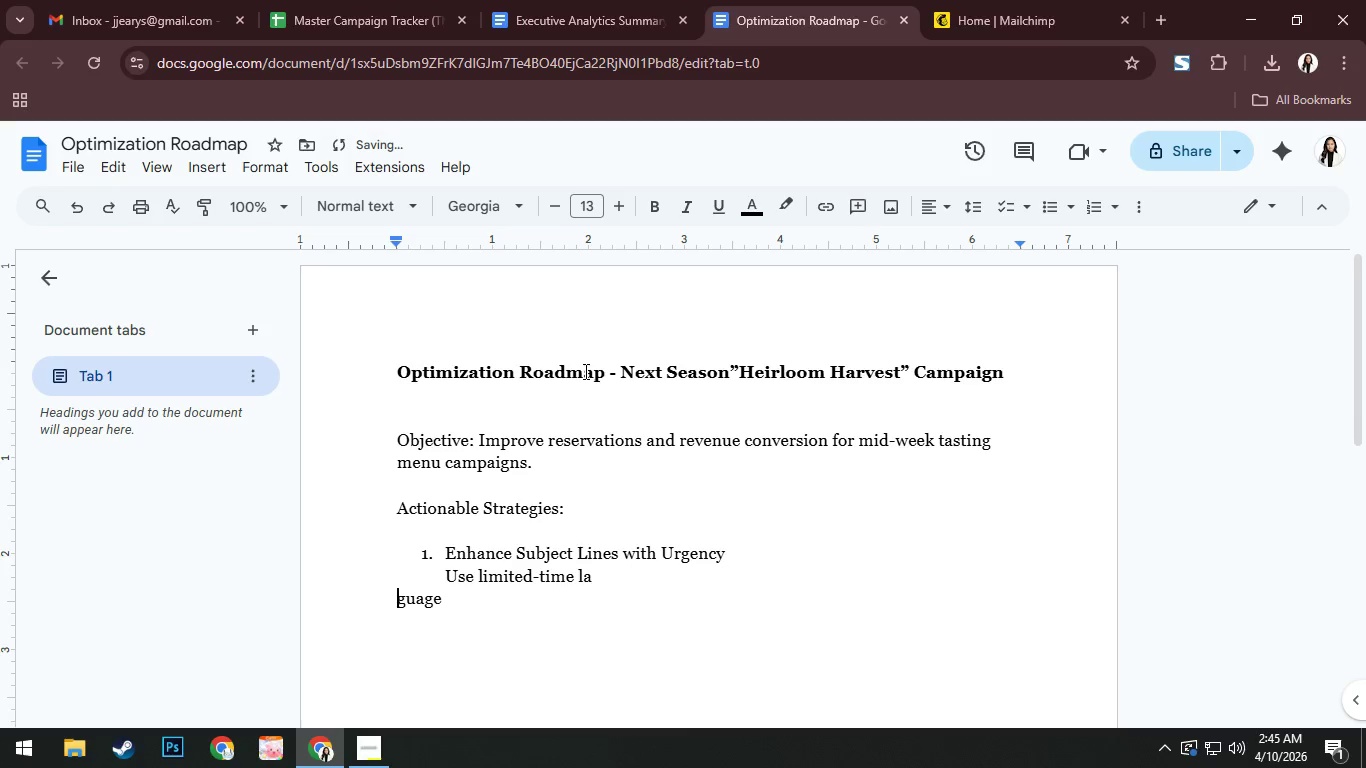 
key(Backspace)
 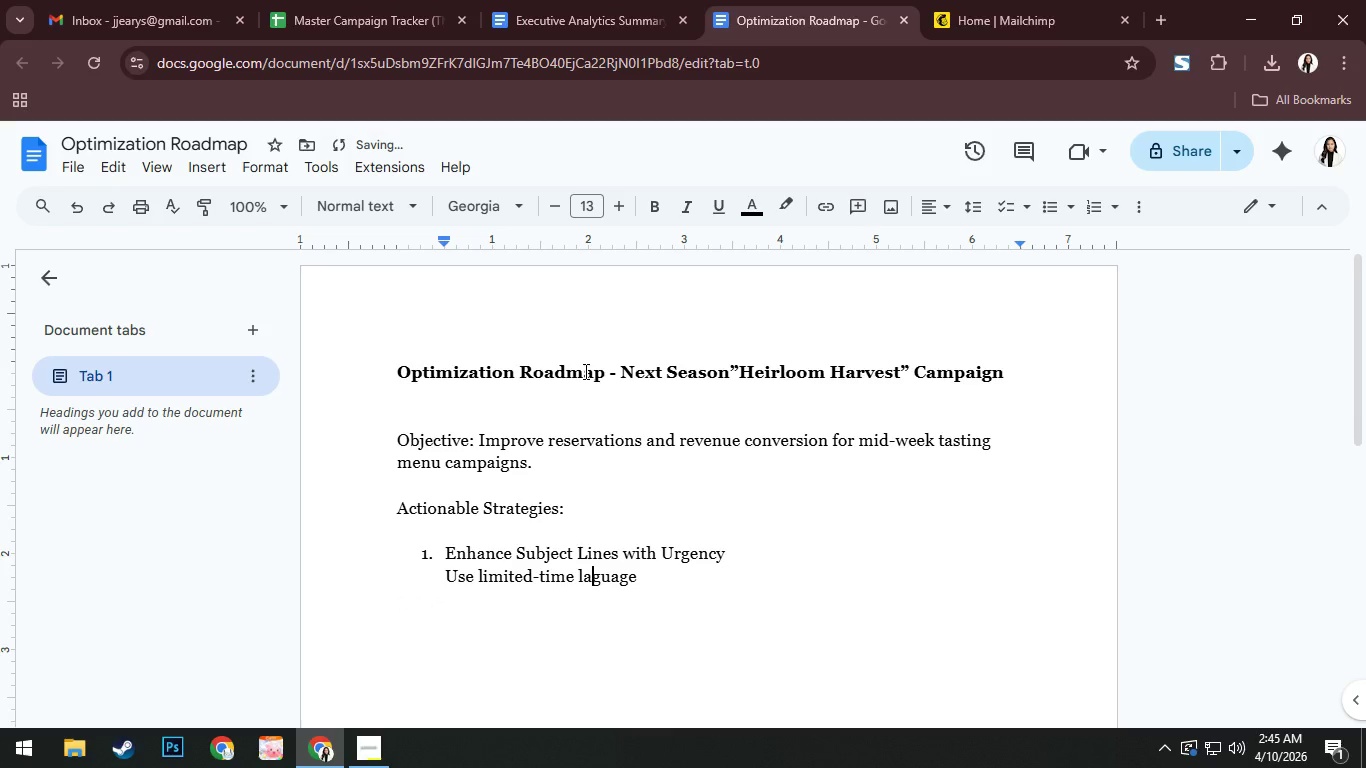 
key(M)
 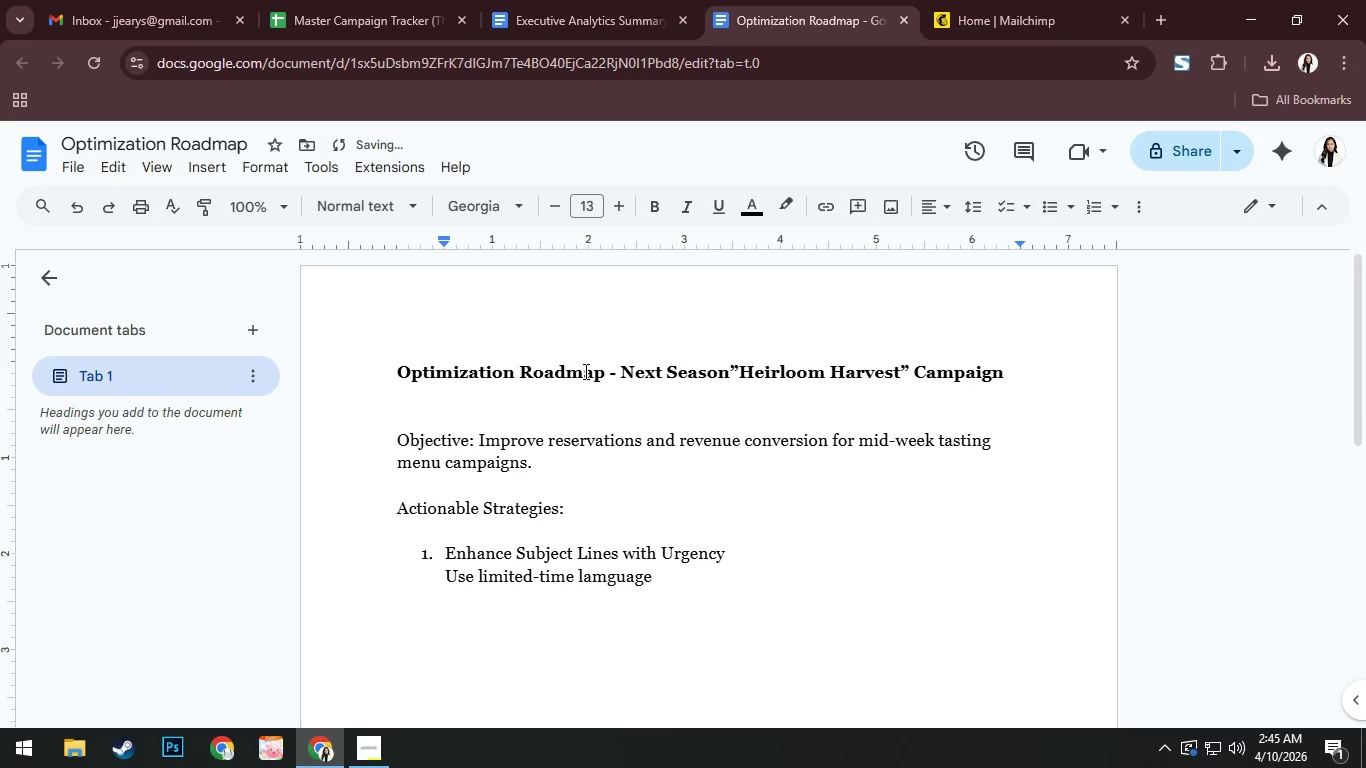 
key(Backspace)
 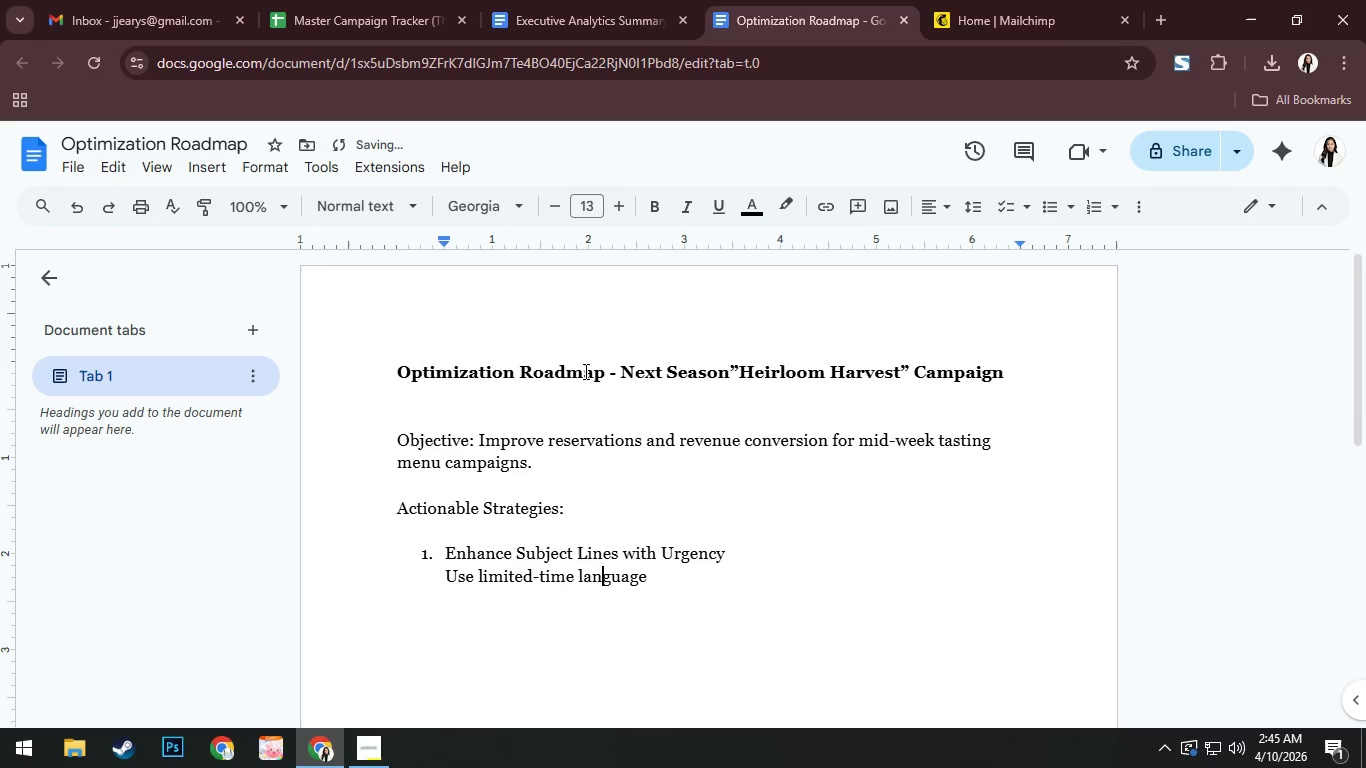 
key(N)
 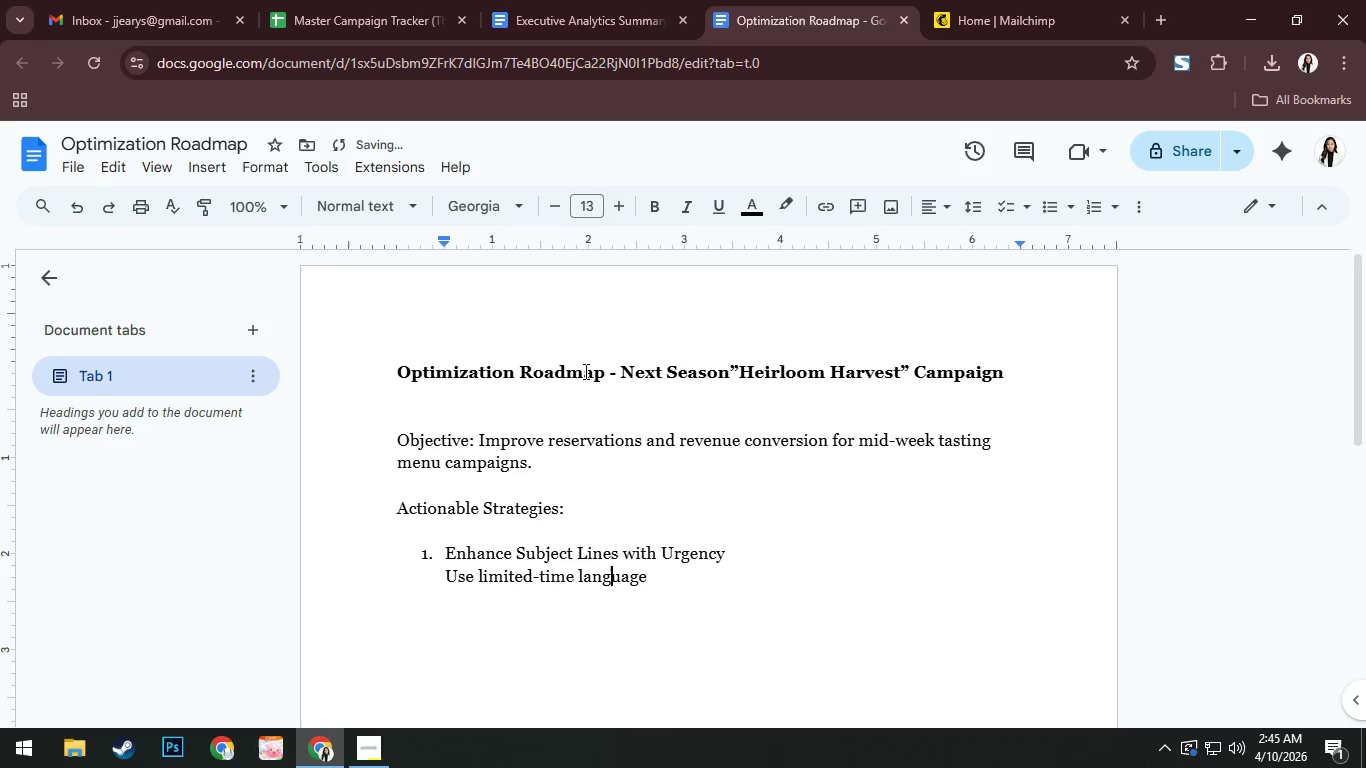 
key(ArrowRight)
 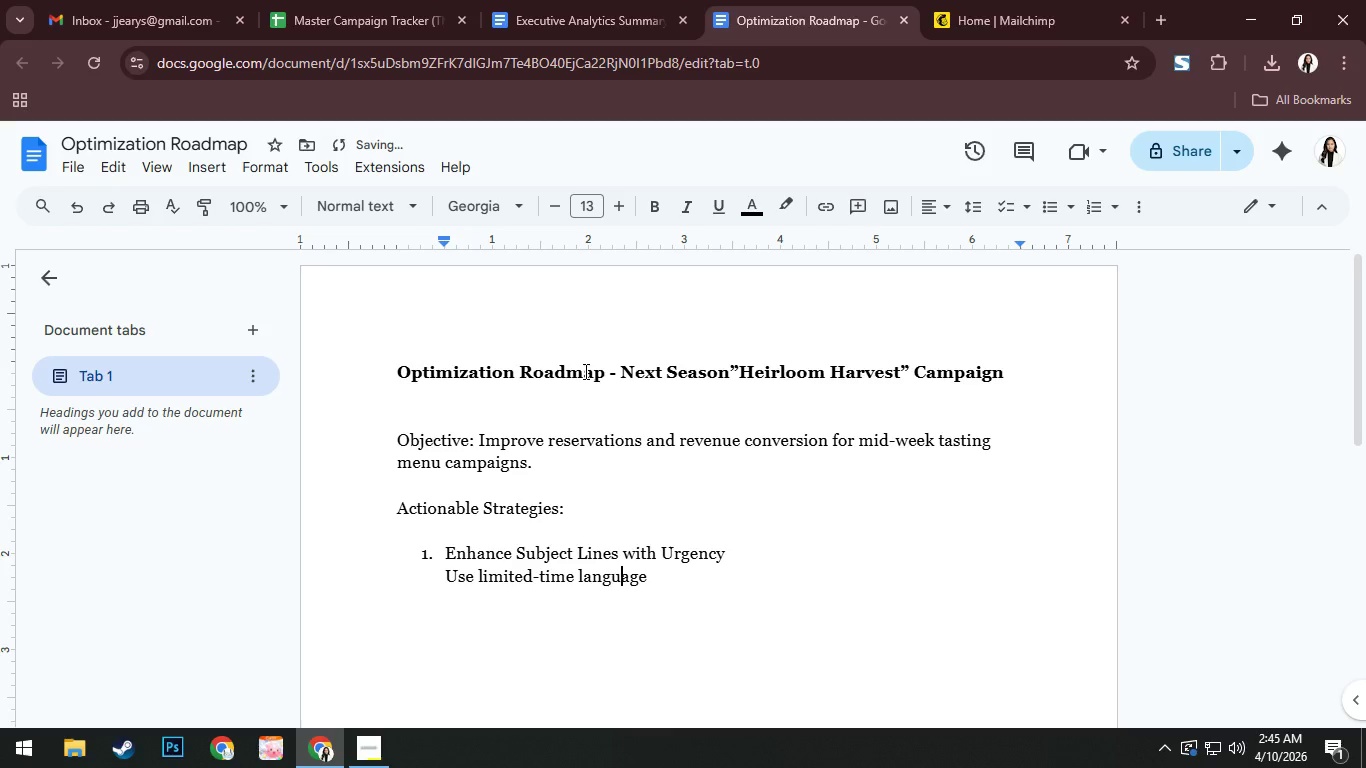 
key(ArrowRight)
 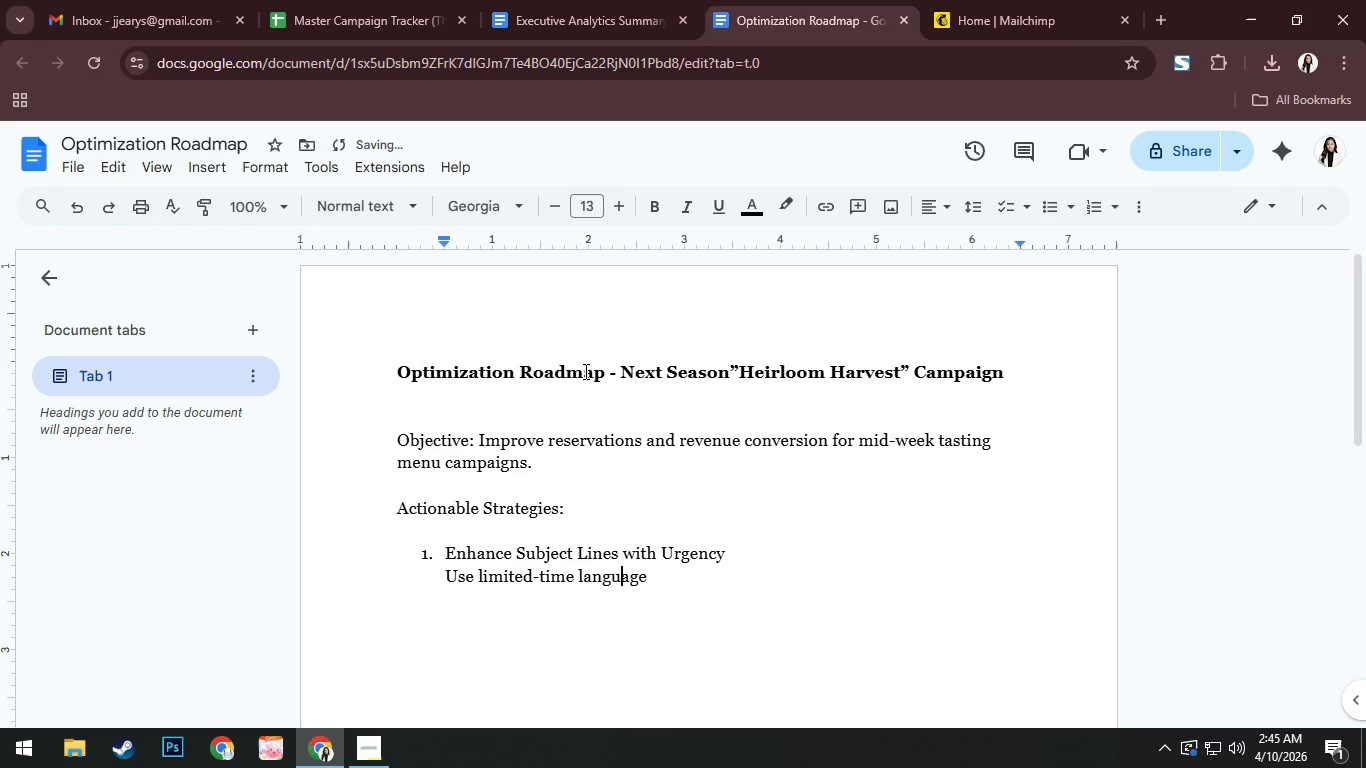 
key(ArrowRight)
 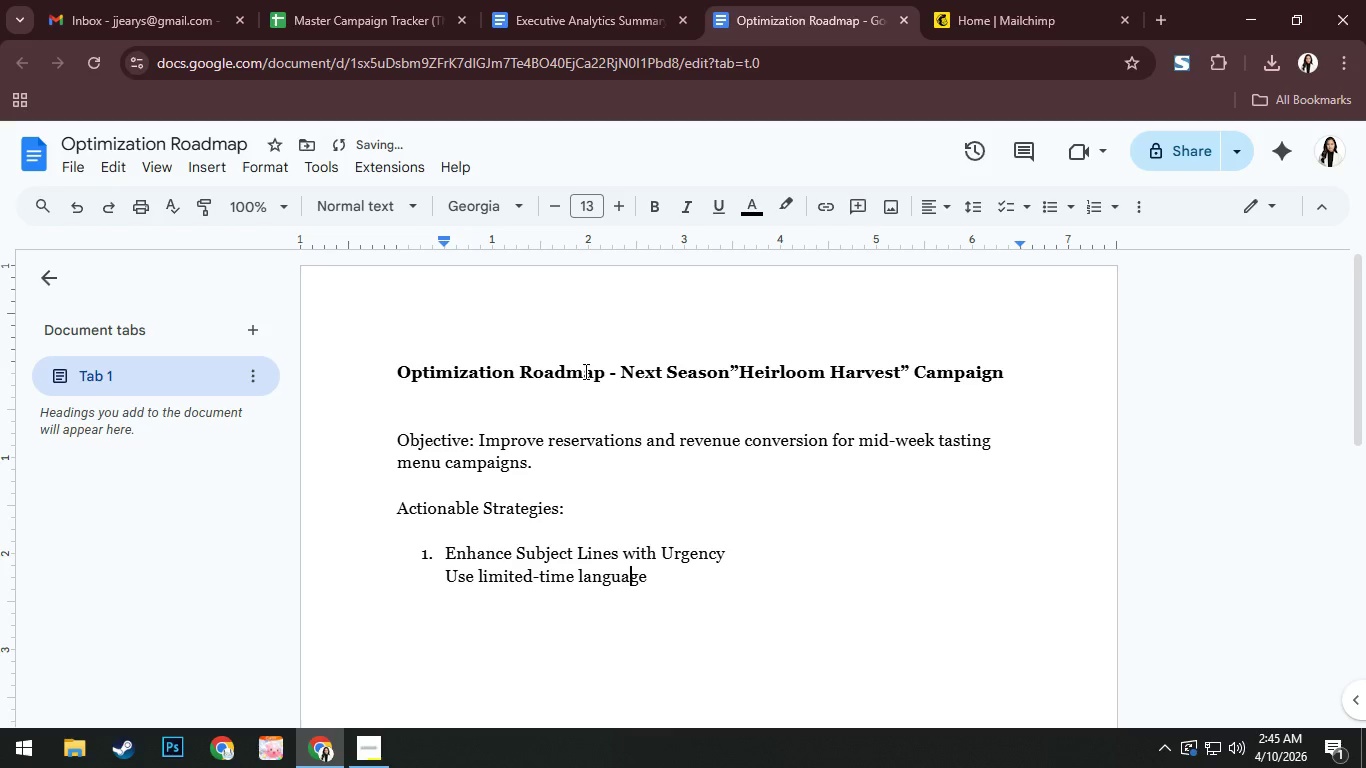 
key(ArrowRight)
 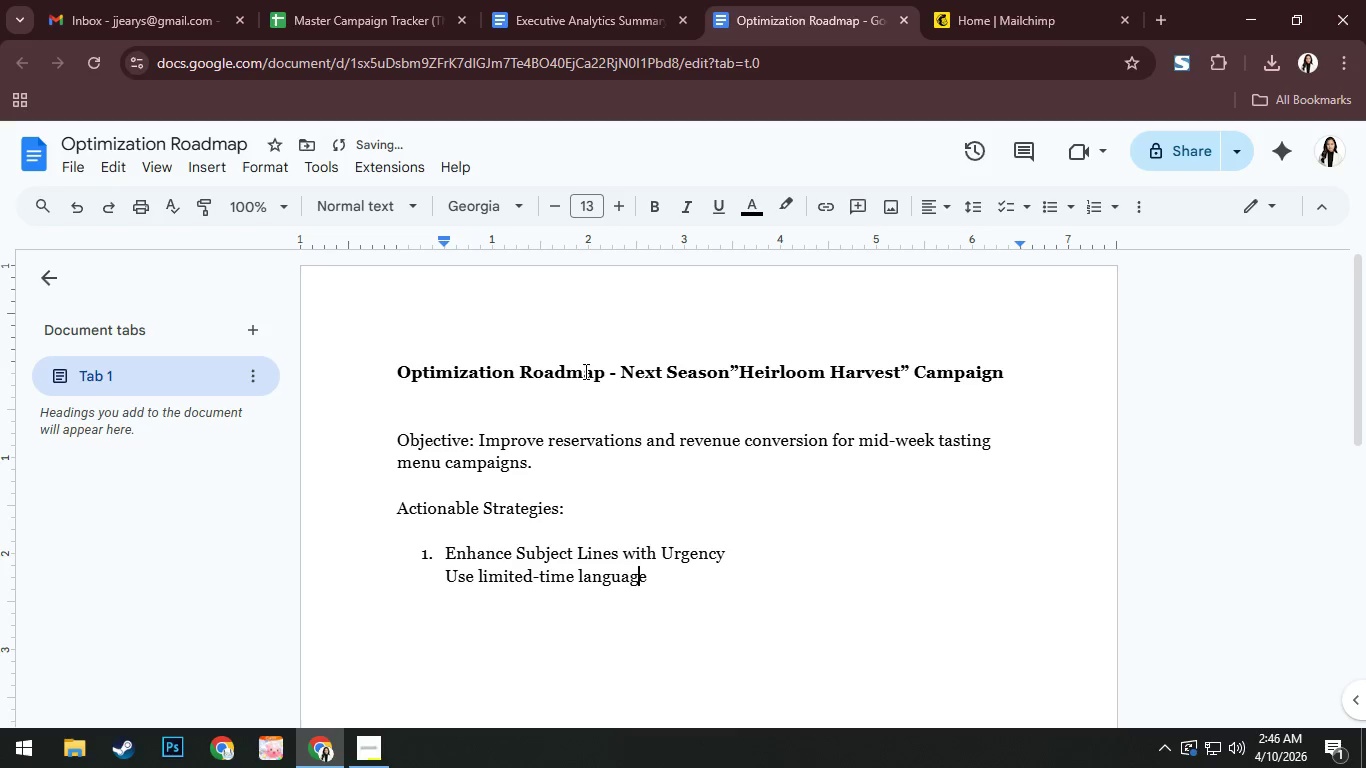 
key(ArrowRight)
 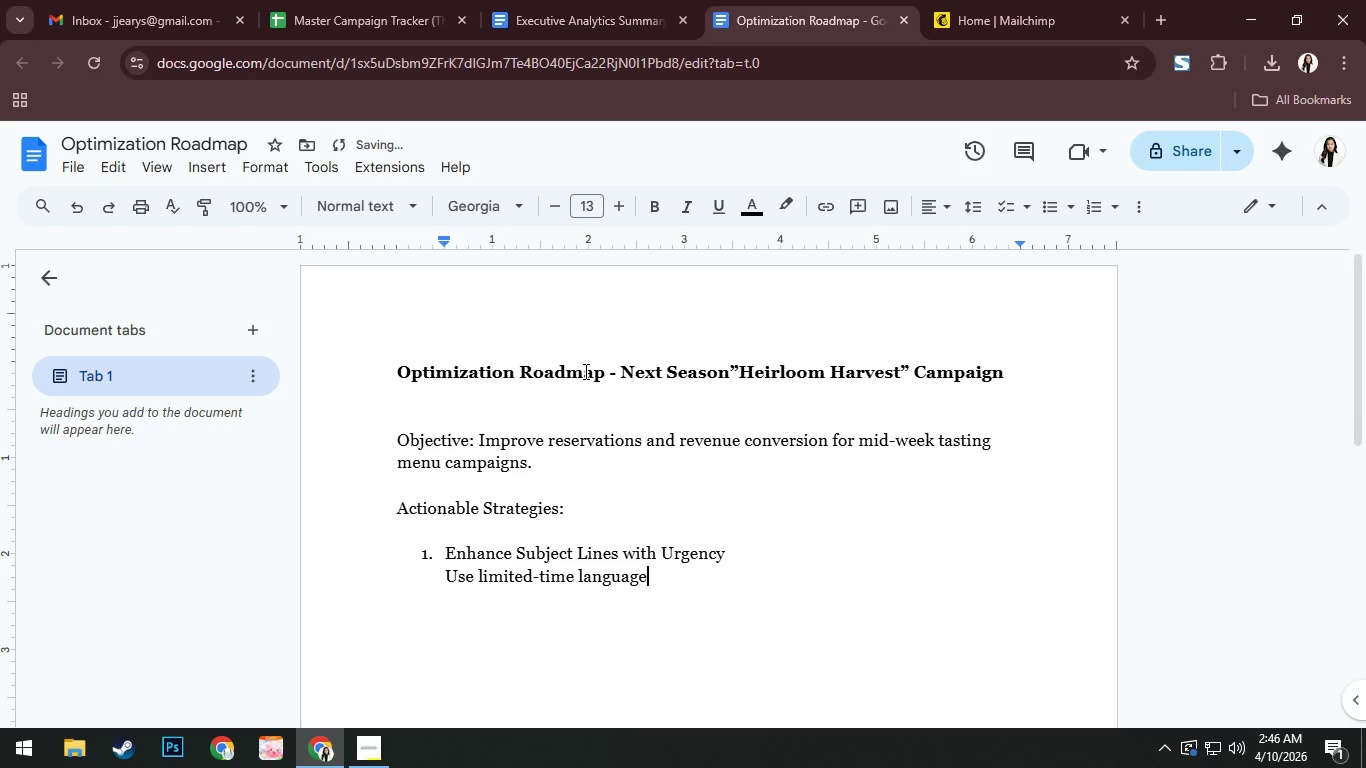 
key(ArrowRight)
 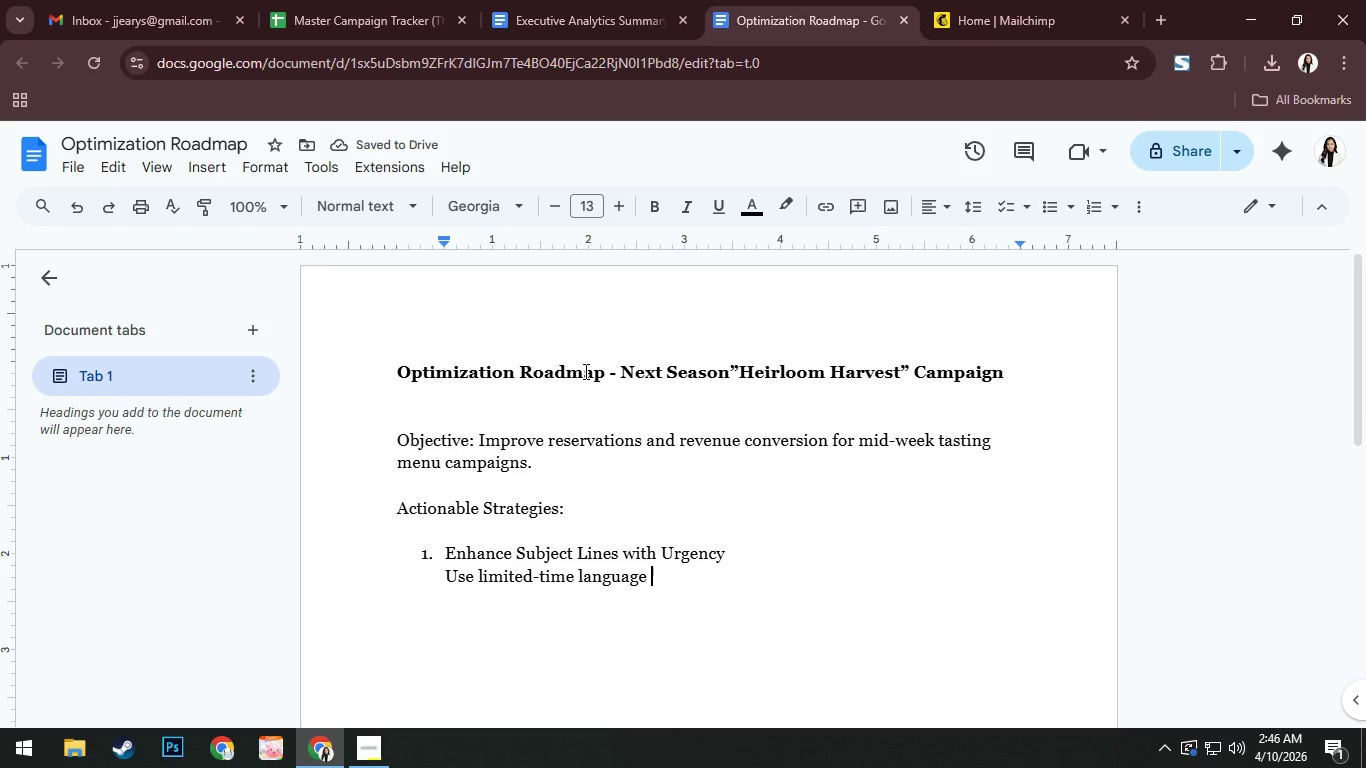 
type(like "Onlu)
key(Backspace)
type(y )
 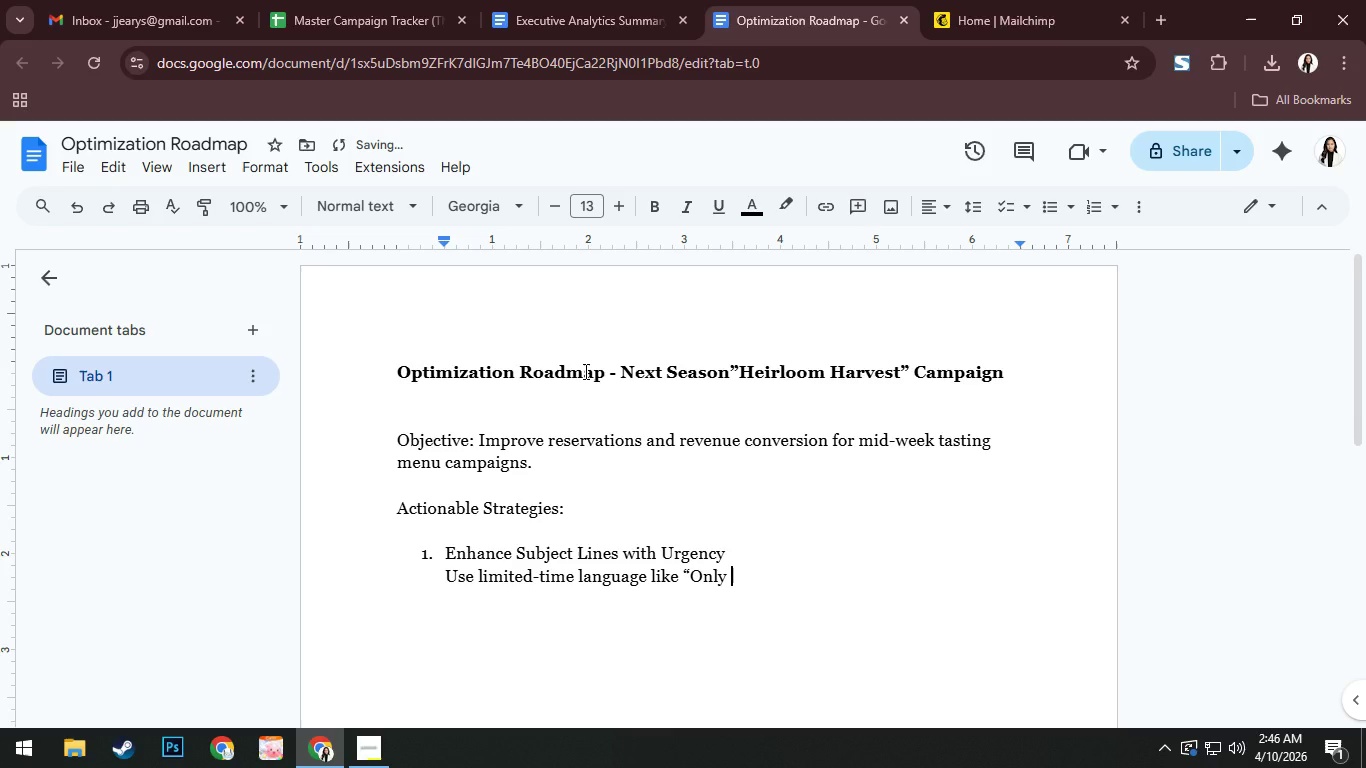 
type(This Weel)
key(Backspace)
type(k!")
 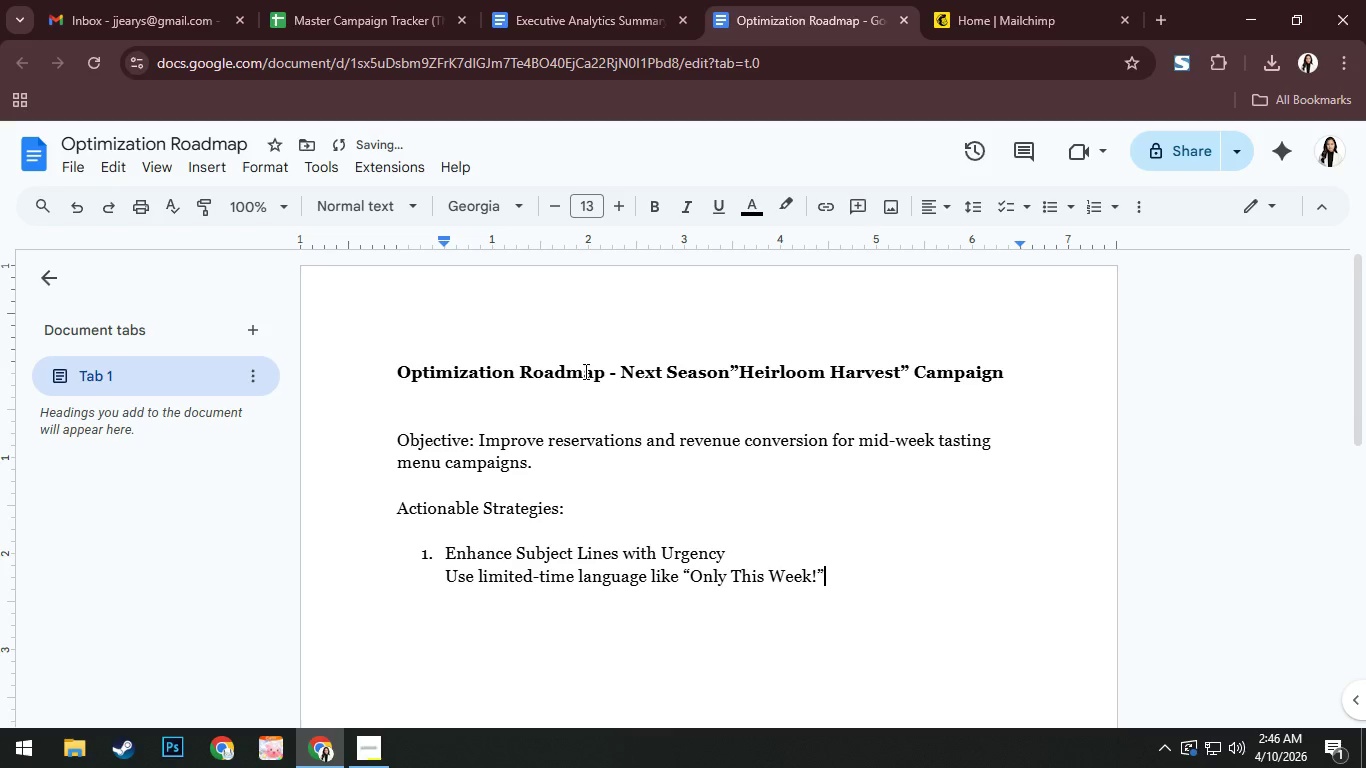 
left_click_drag(start_coordinate=[688, 574], to_coordinate=[816, 578])
 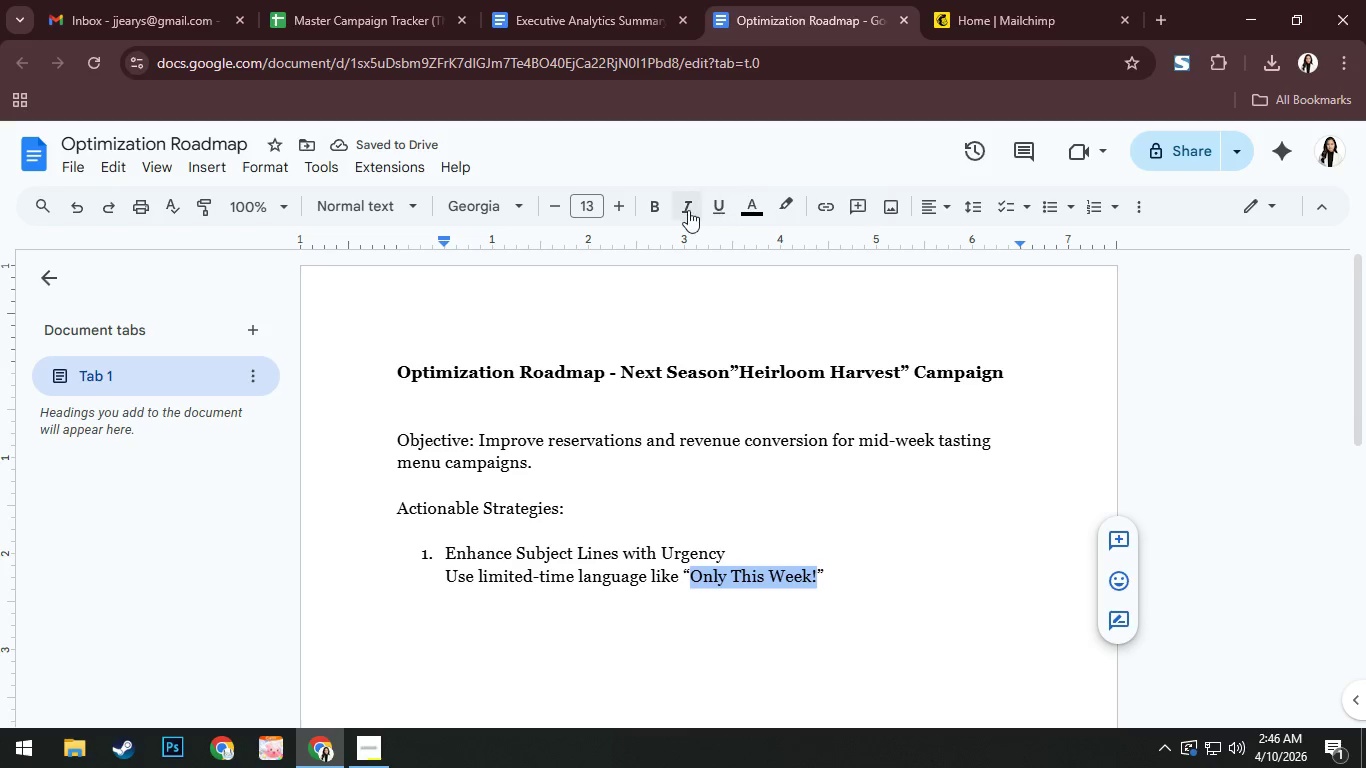 
left_click([687, 210])
 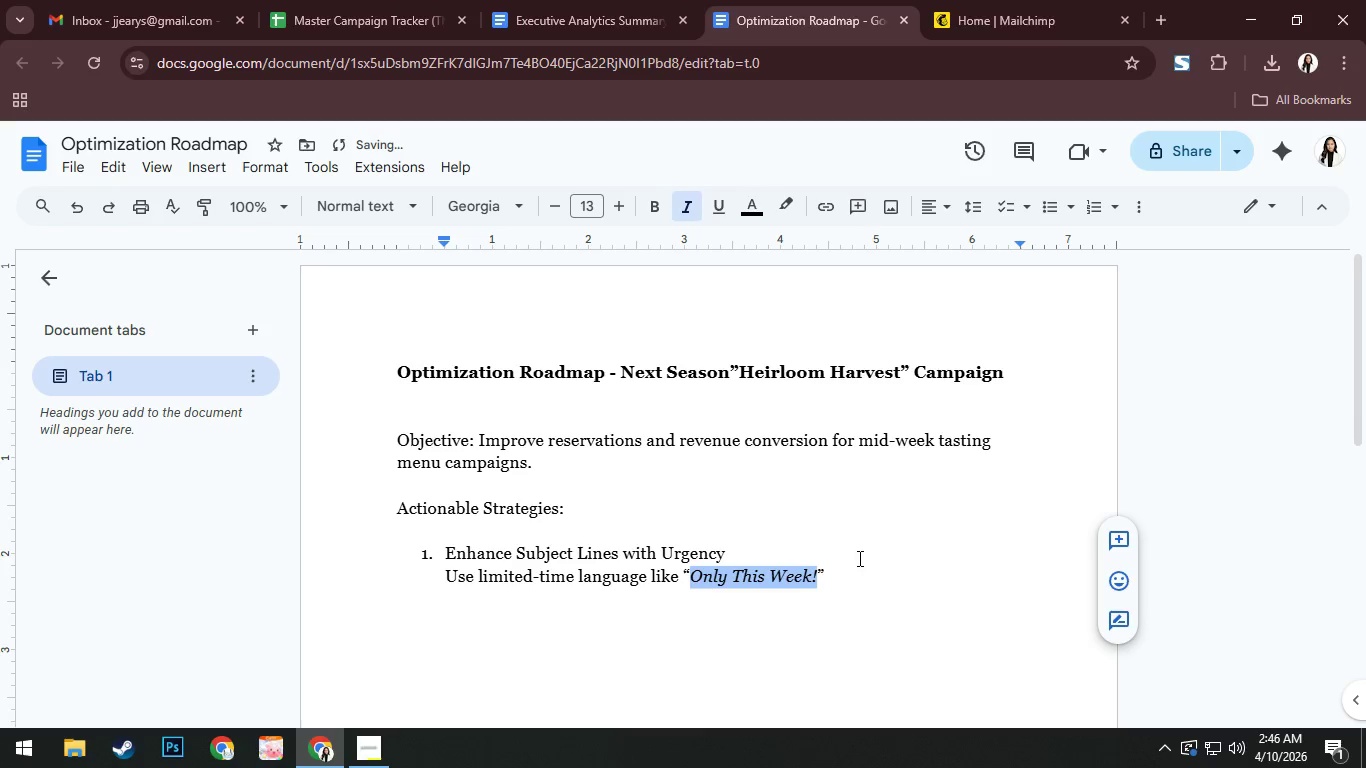 
left_click([842, 577])
 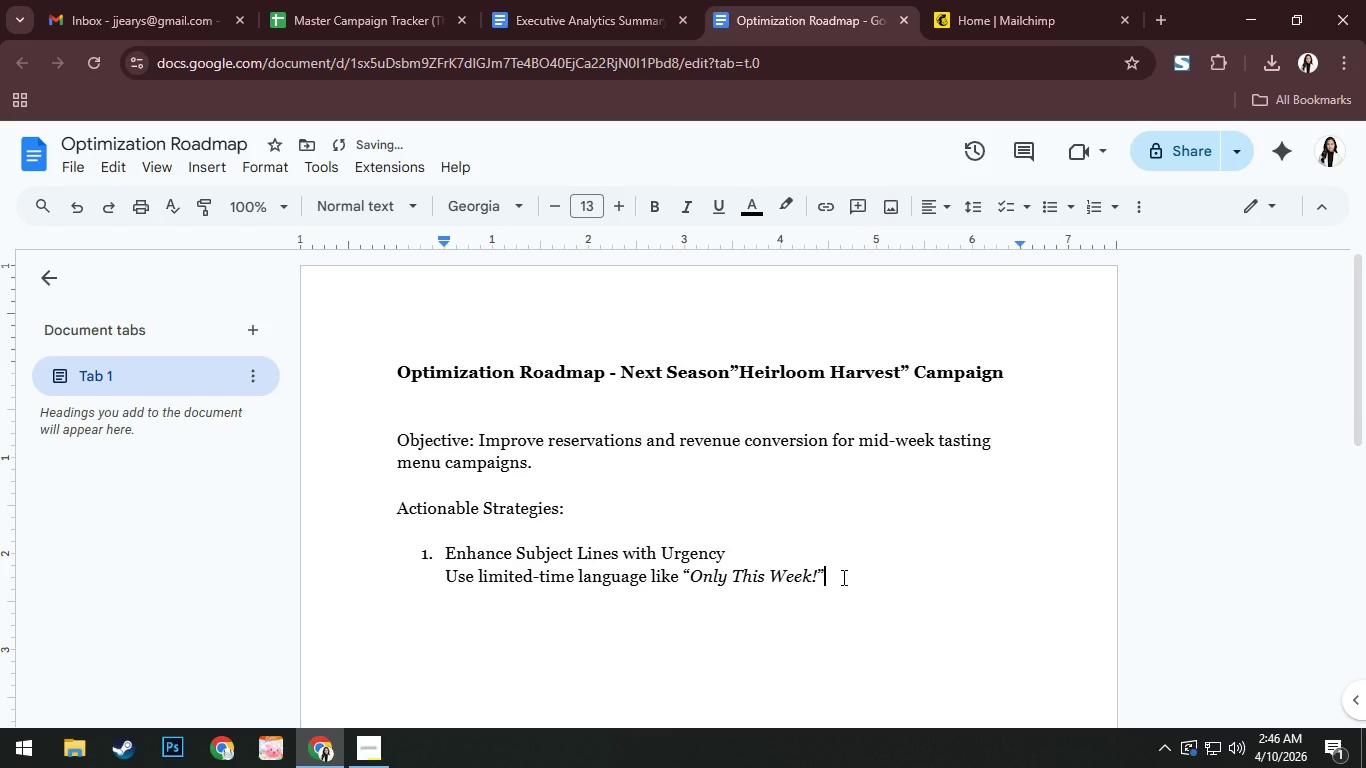 
type( or )
 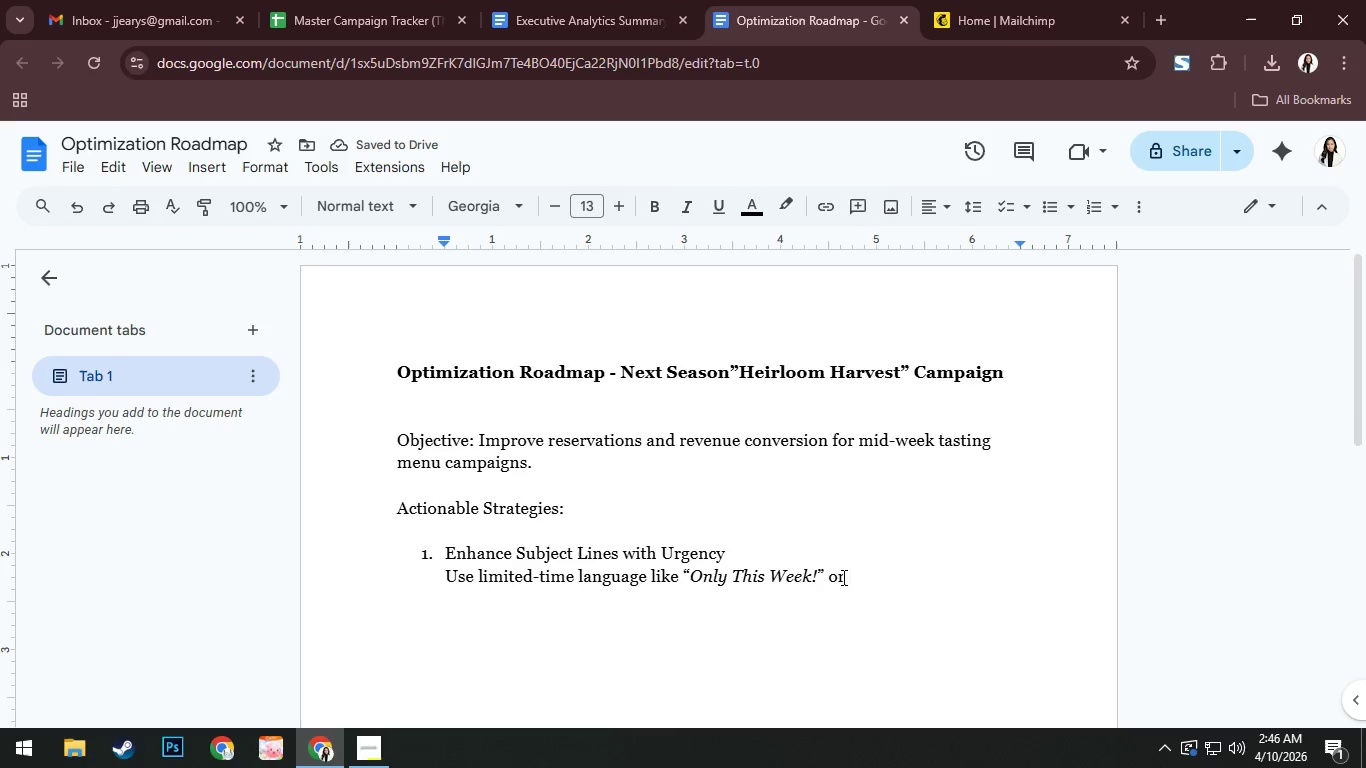 
type("Reserve your Spot")
 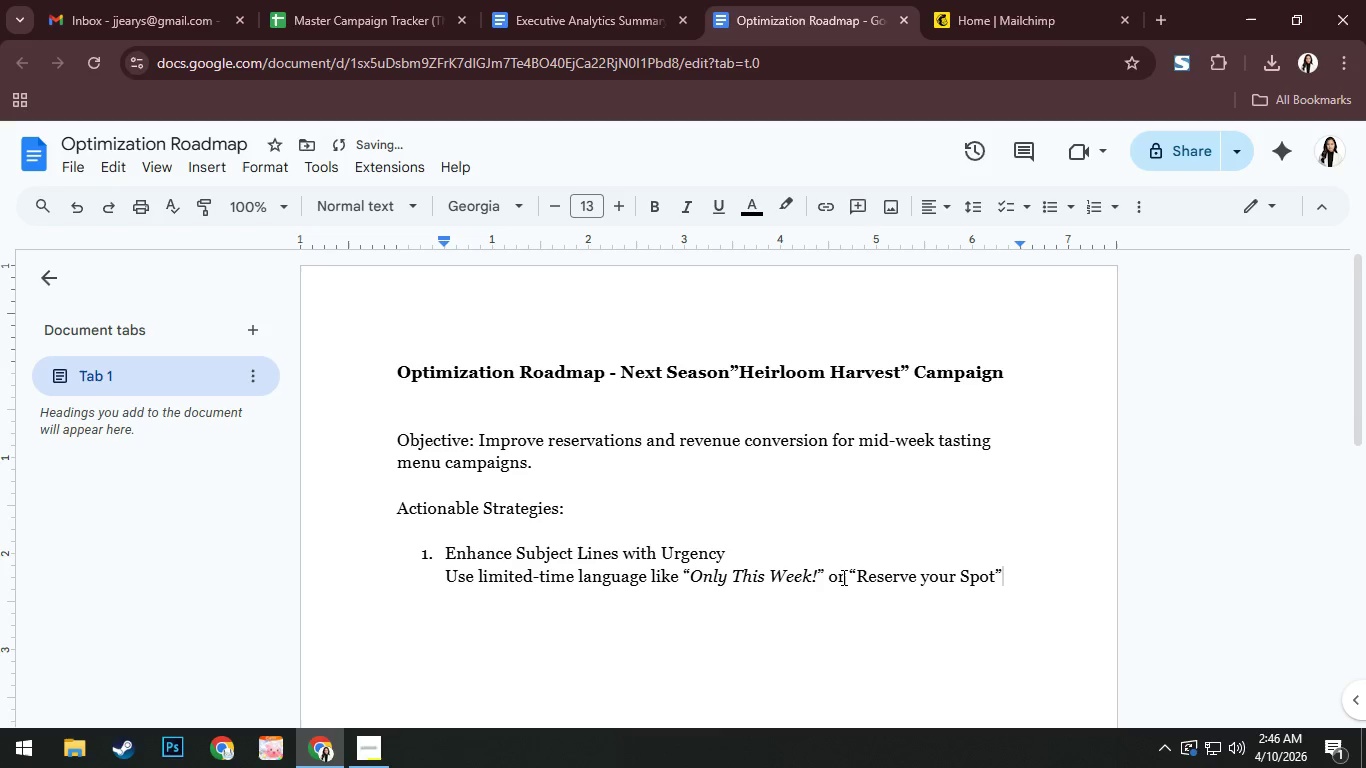 
left_click_drag(start_coordinate=[859, 576], to_coordinate=[995, 576])
 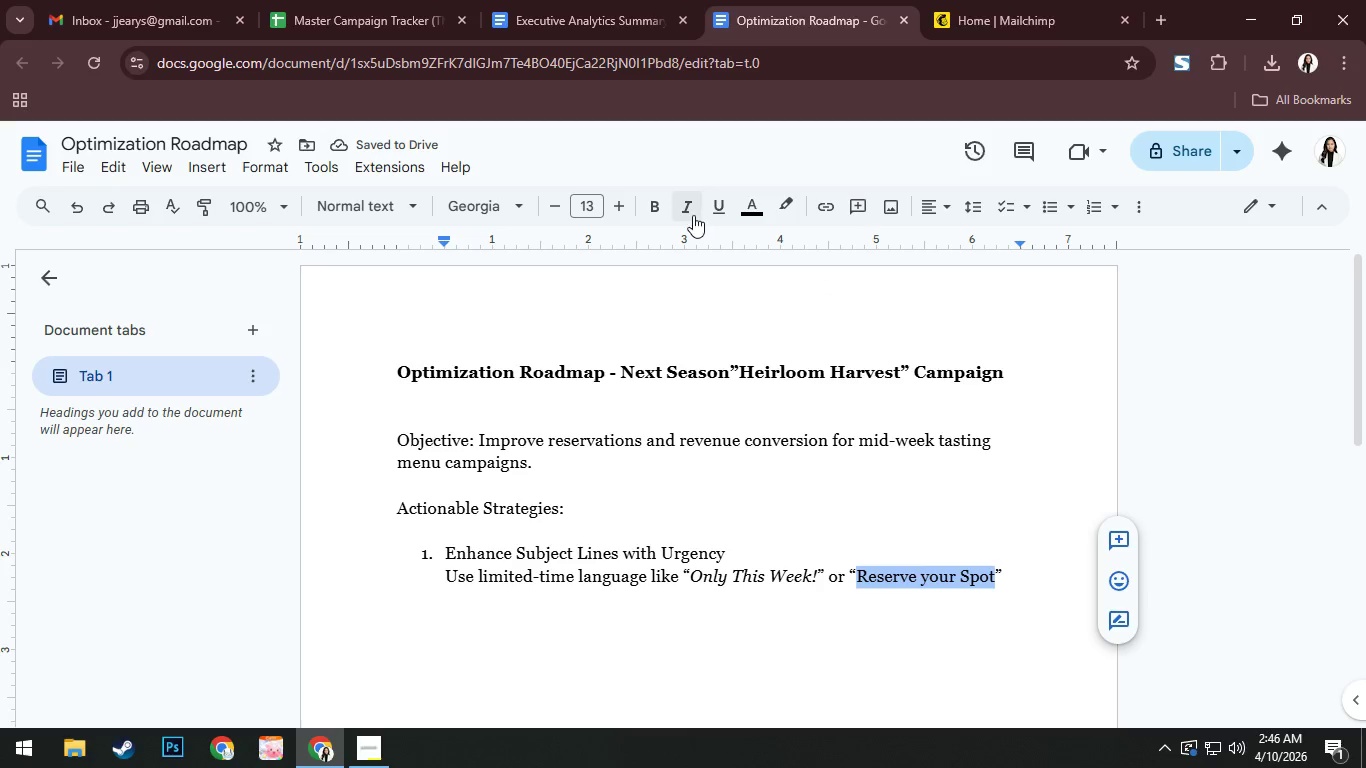 
left_click([691, 215])
 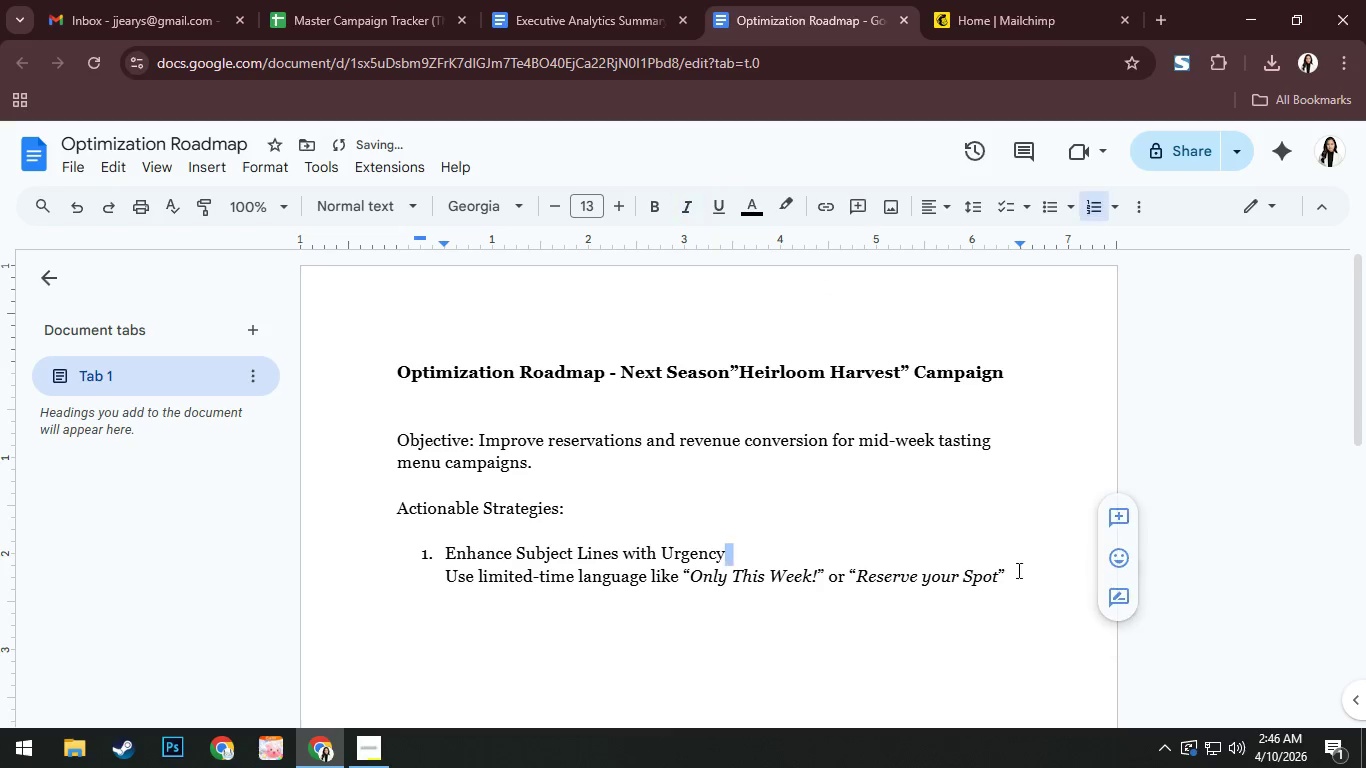 
double_click([1017, 580])
 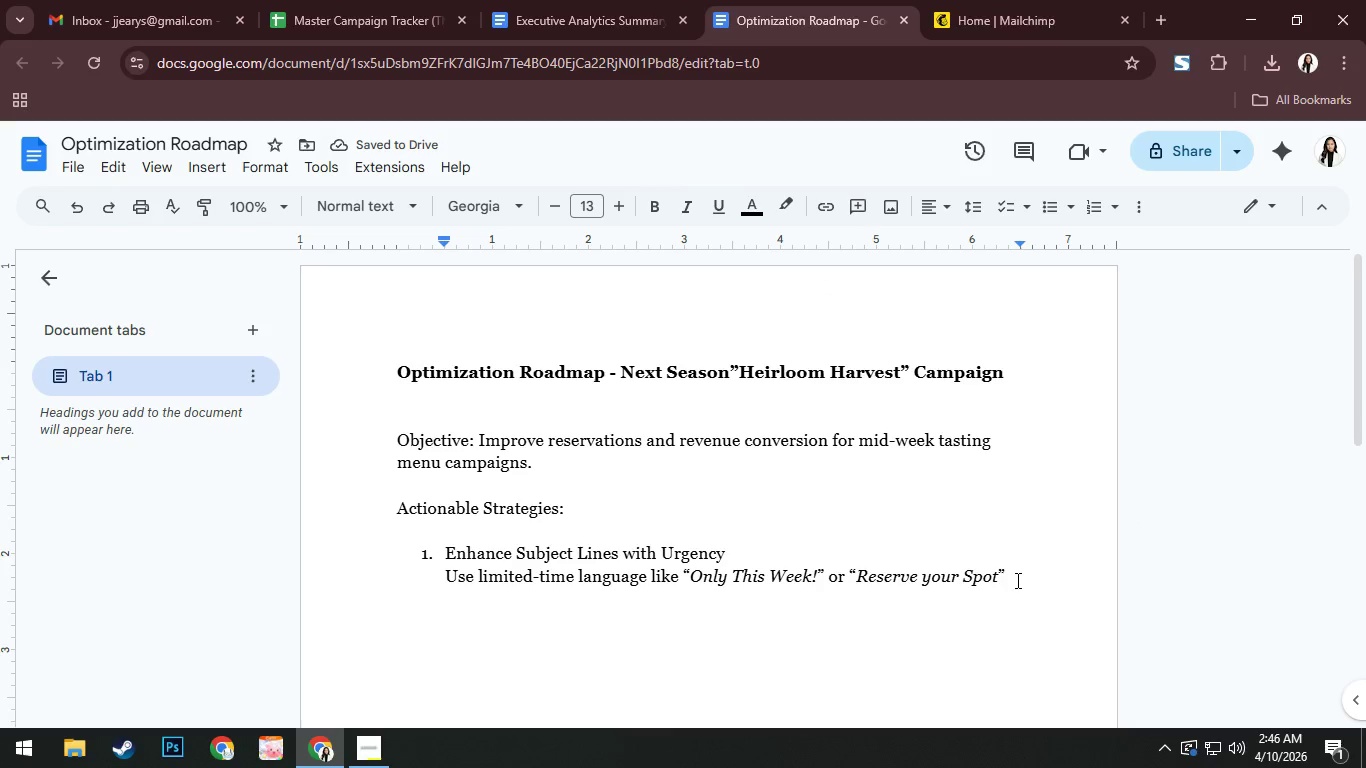 
type( to convert high opens into clicks)
 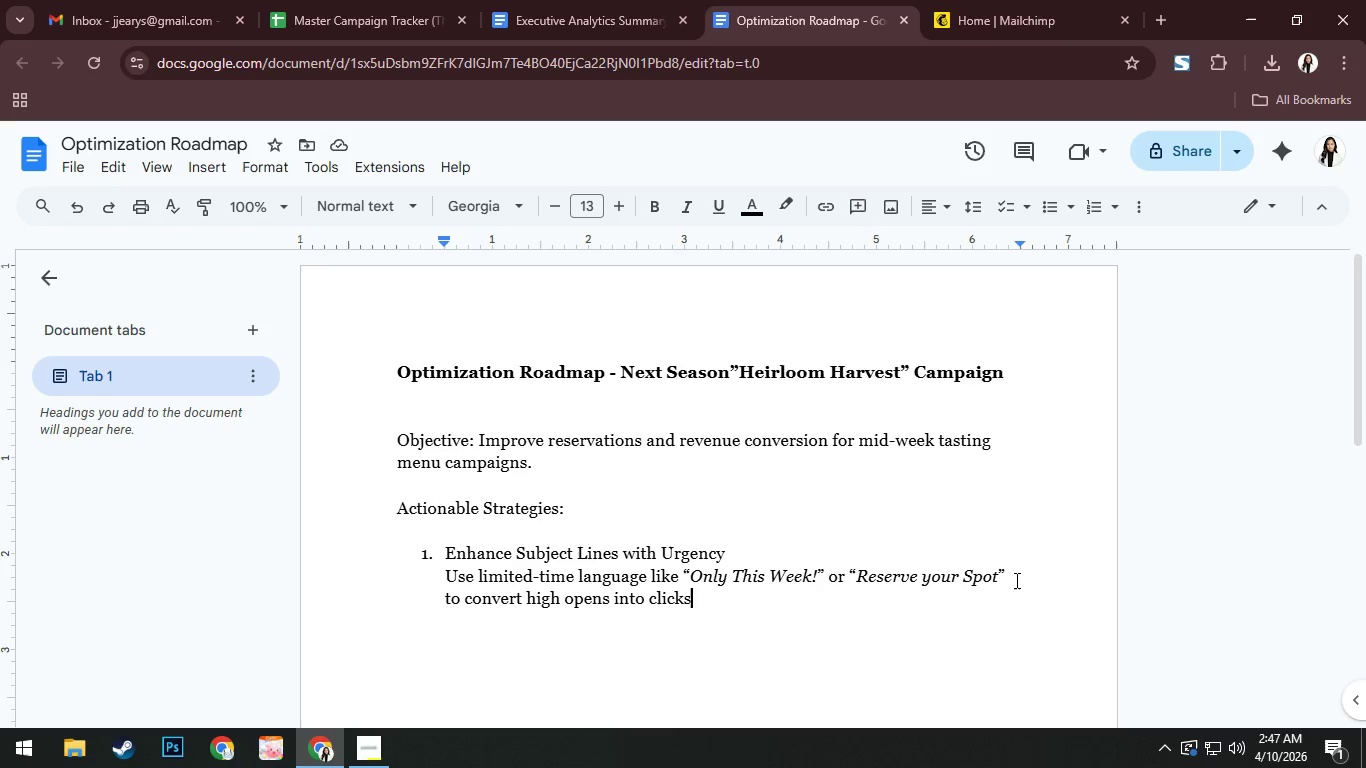 
wait(25.0)
 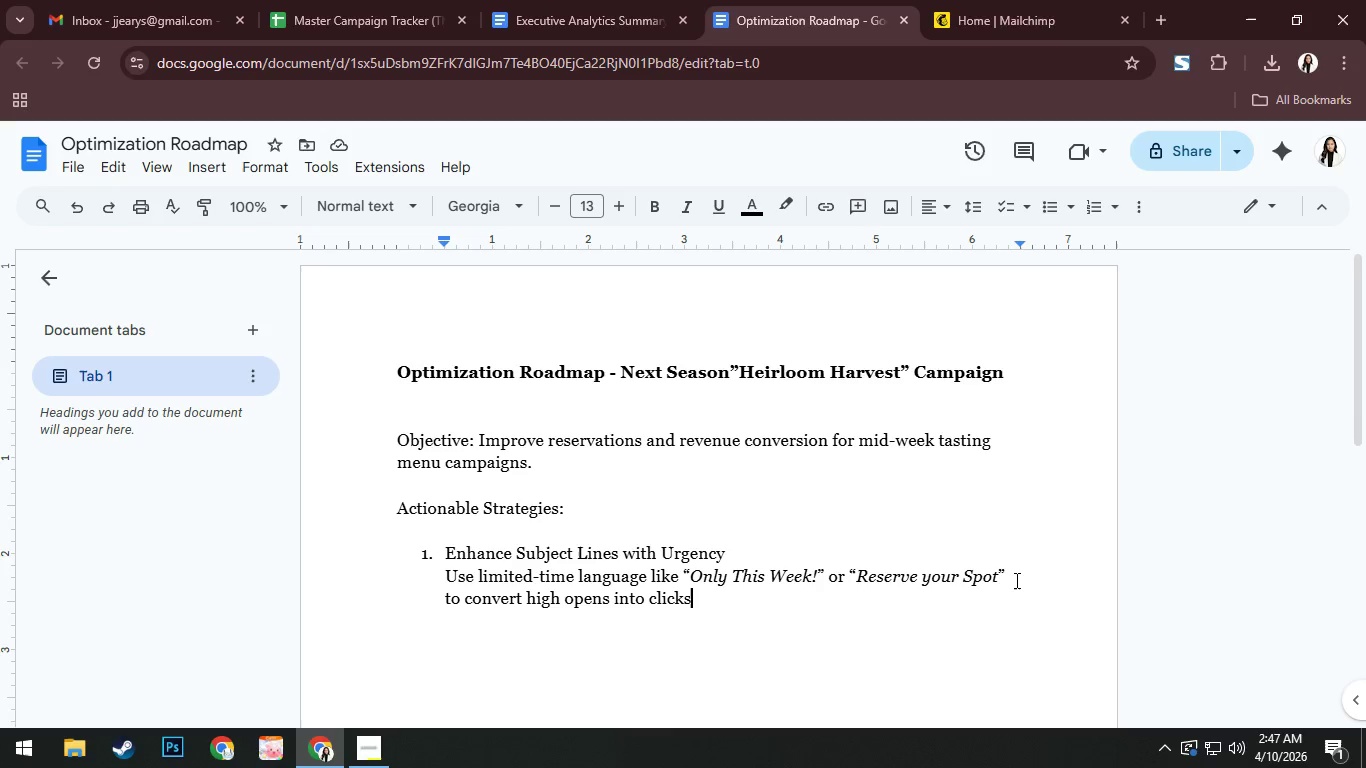 
key(Period)
 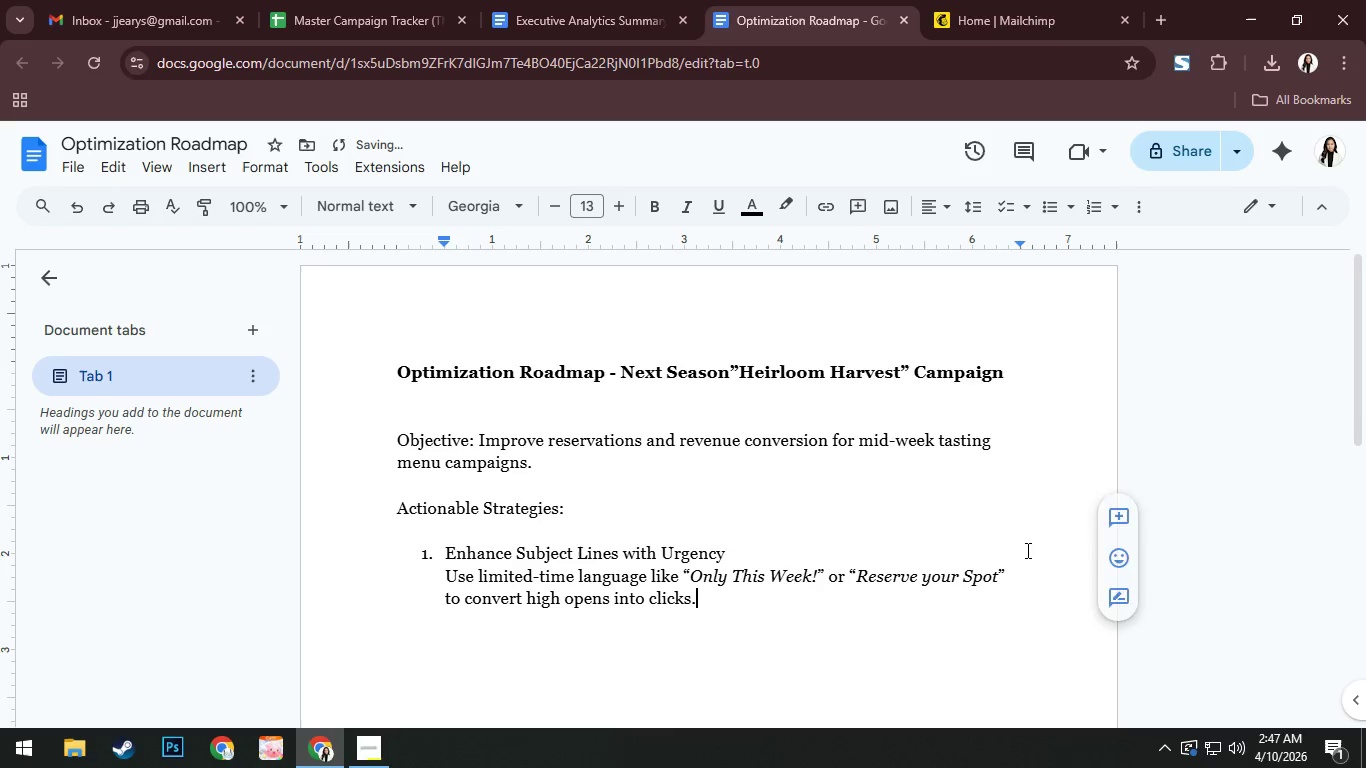 
key(Enter)
 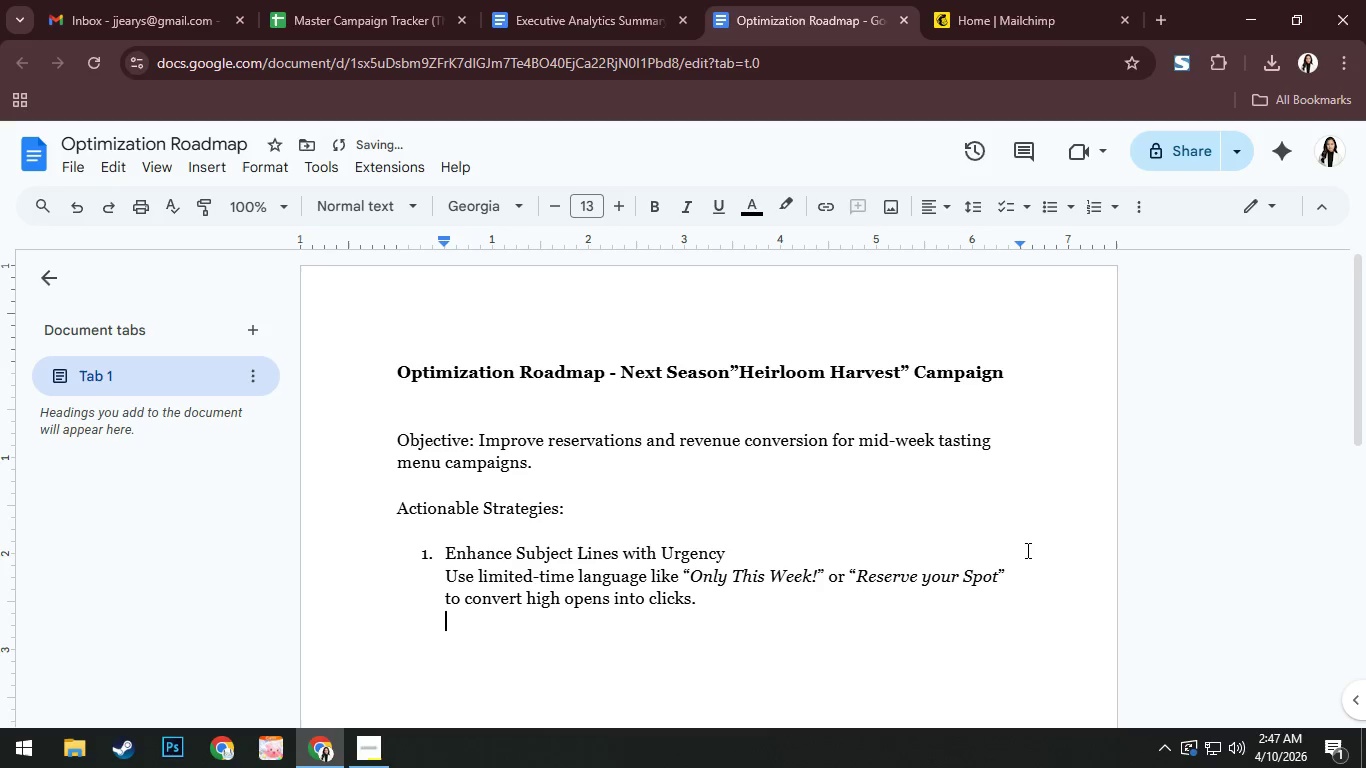 
key(Enter)
 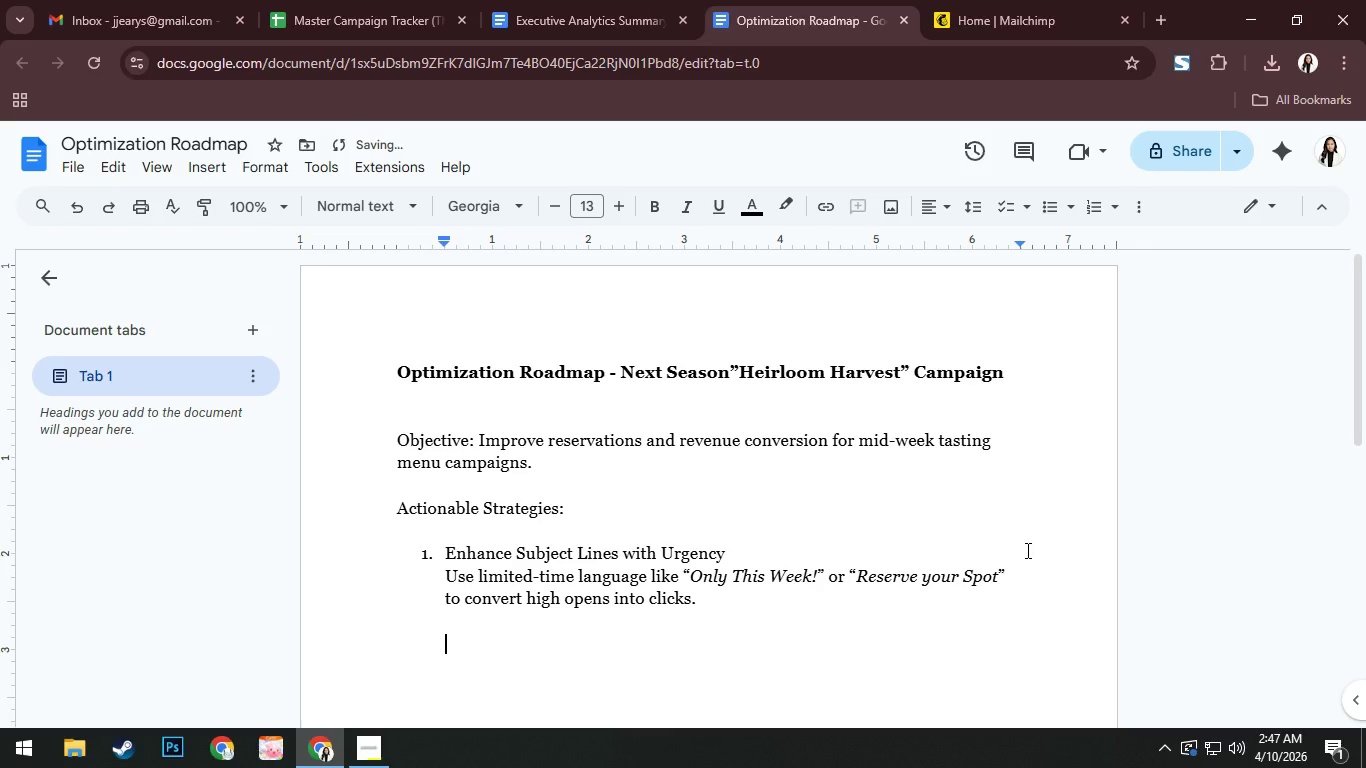 
key(Backspace)
 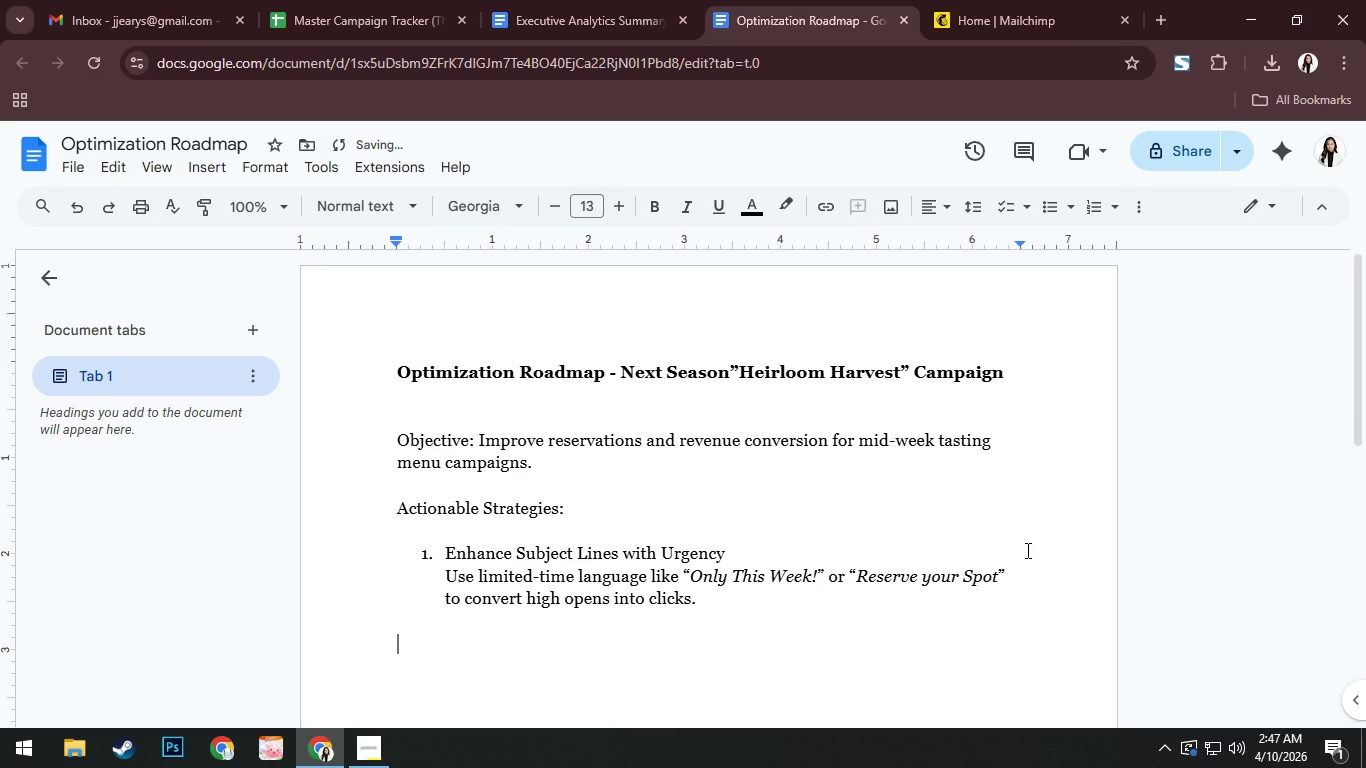 
key(Numpad2)
 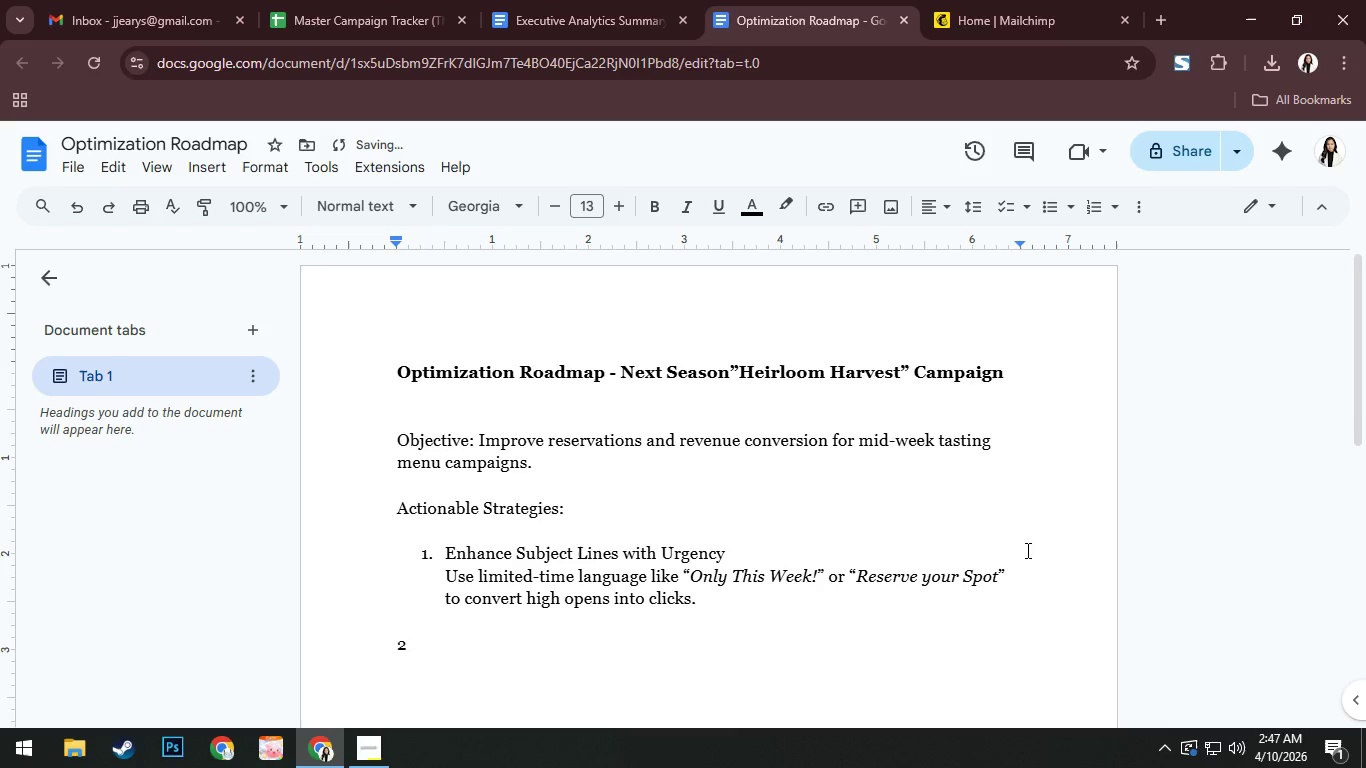 
key(Enter)
 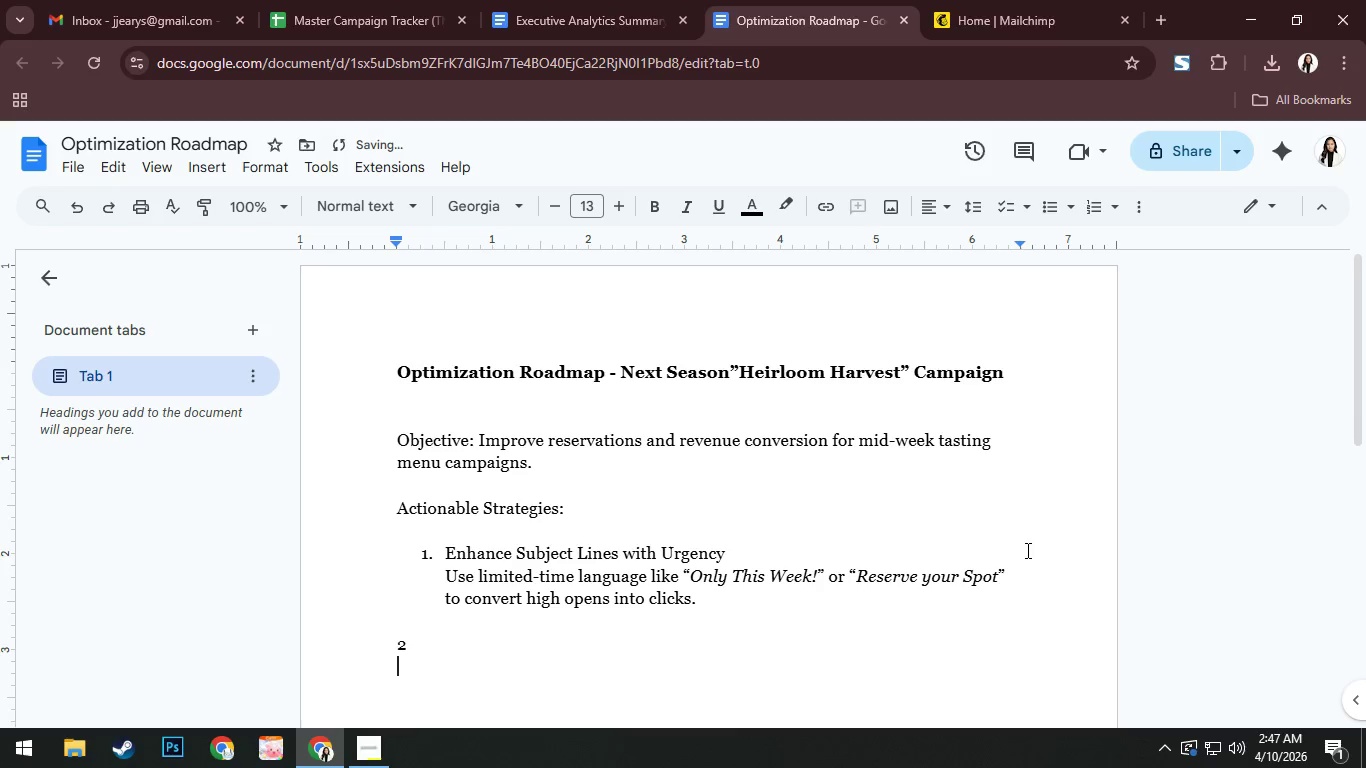 
key(Backspace)
 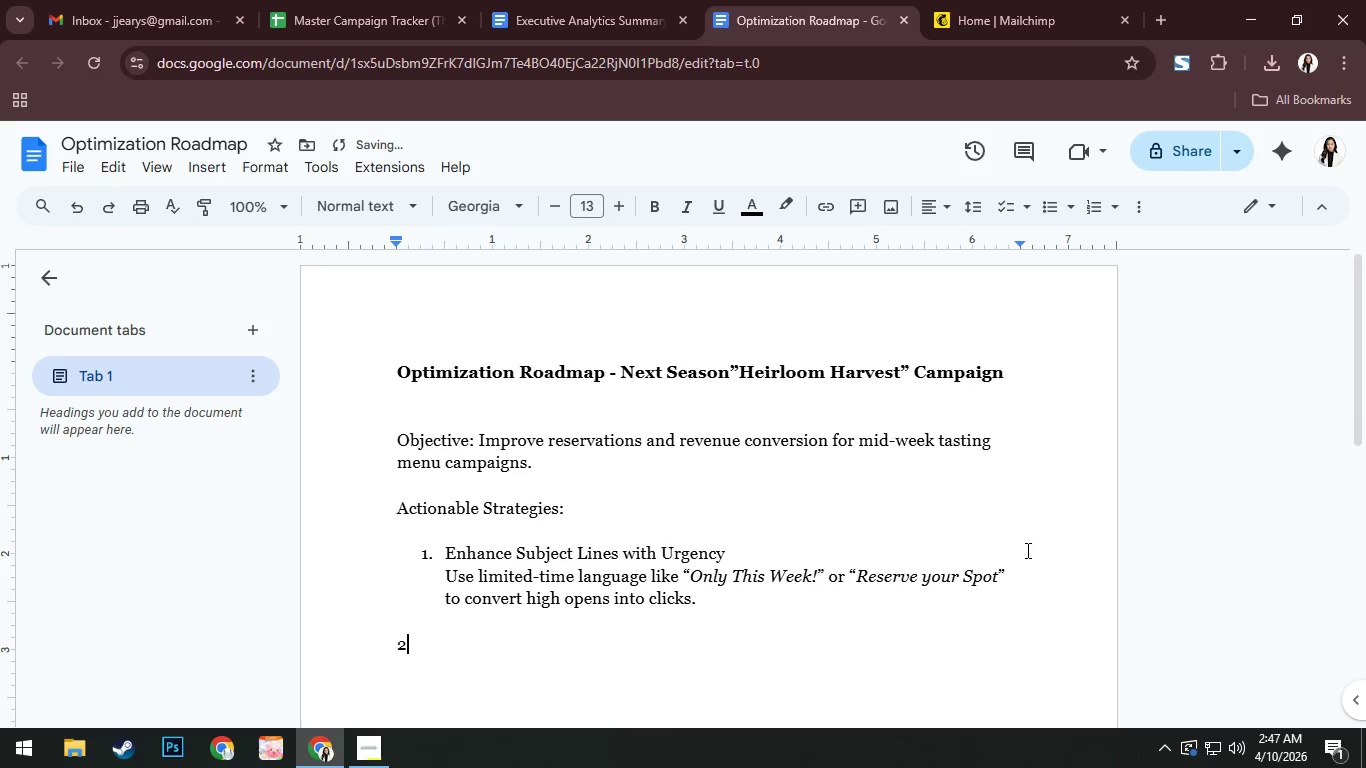 
key(Backspace)
 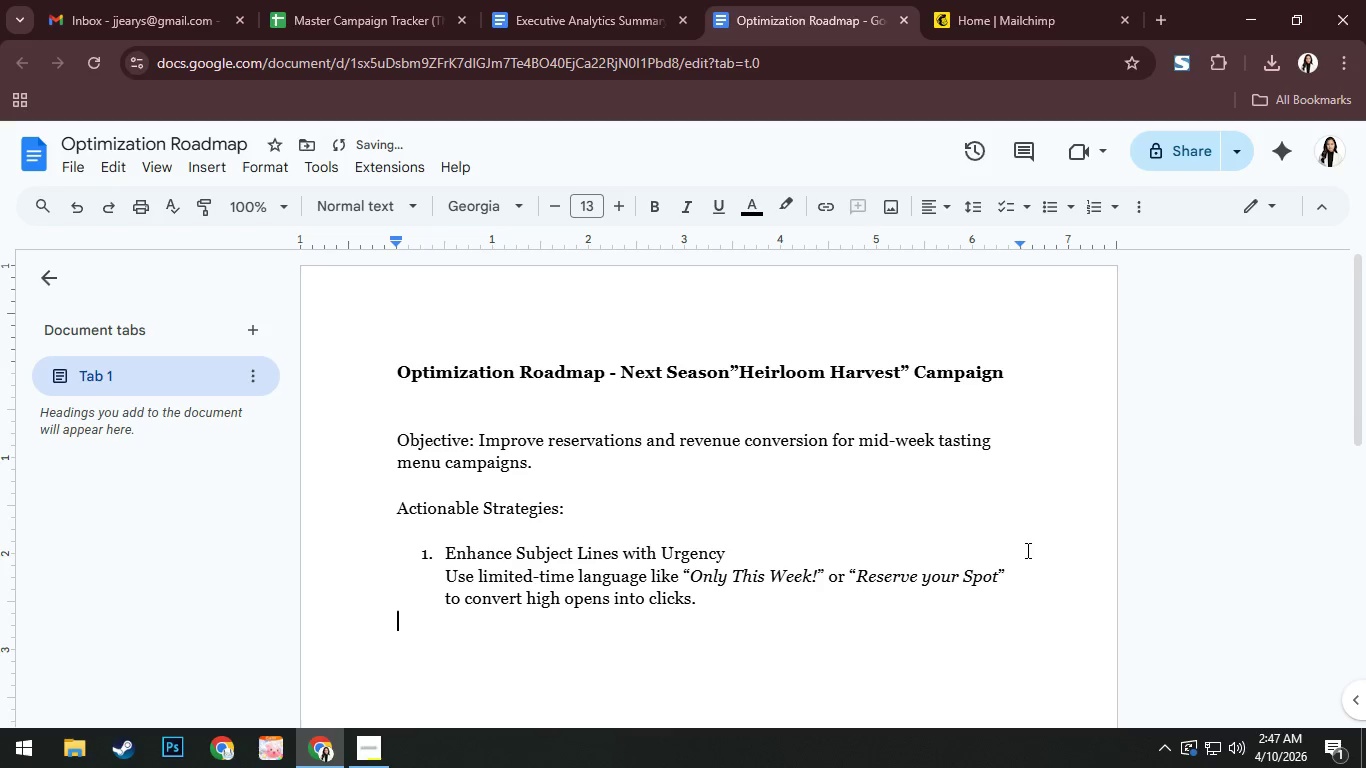 
key(Backspace)
 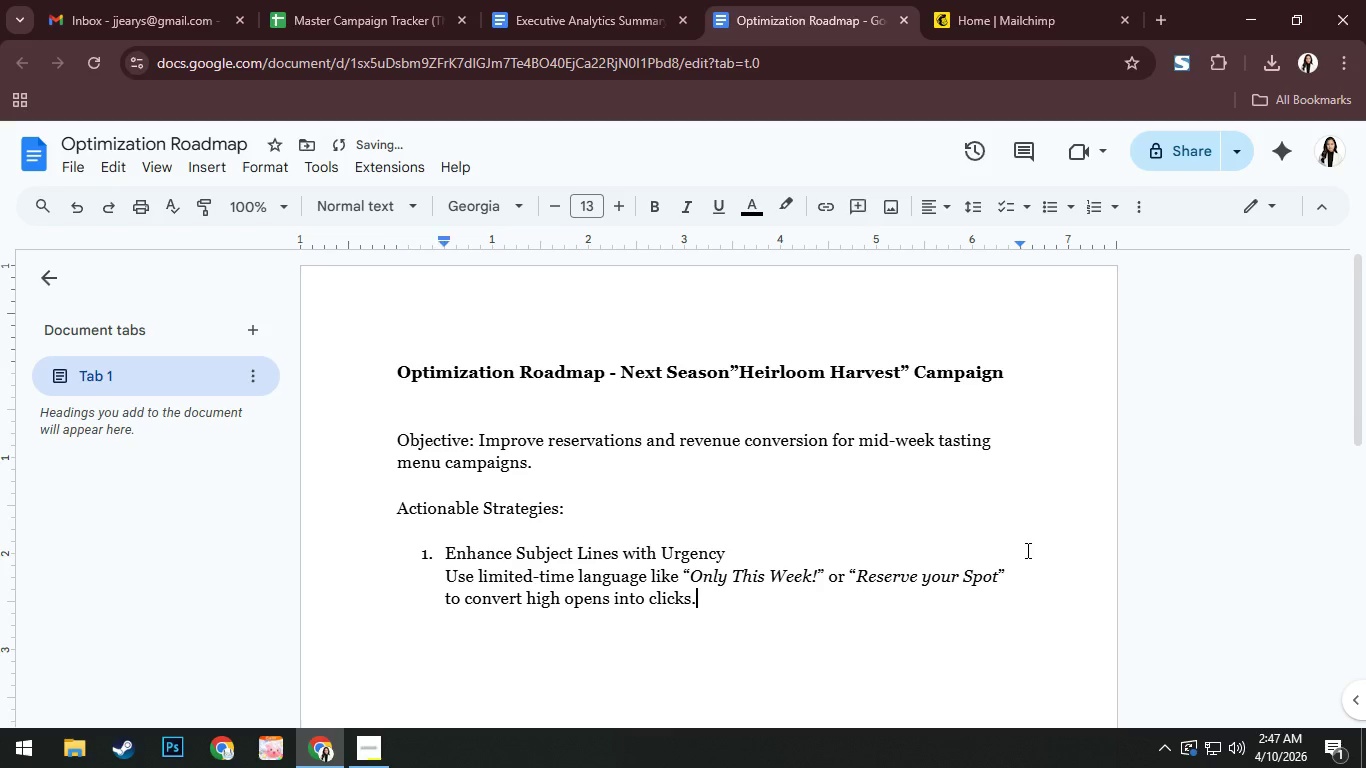 
key(Backspace)
 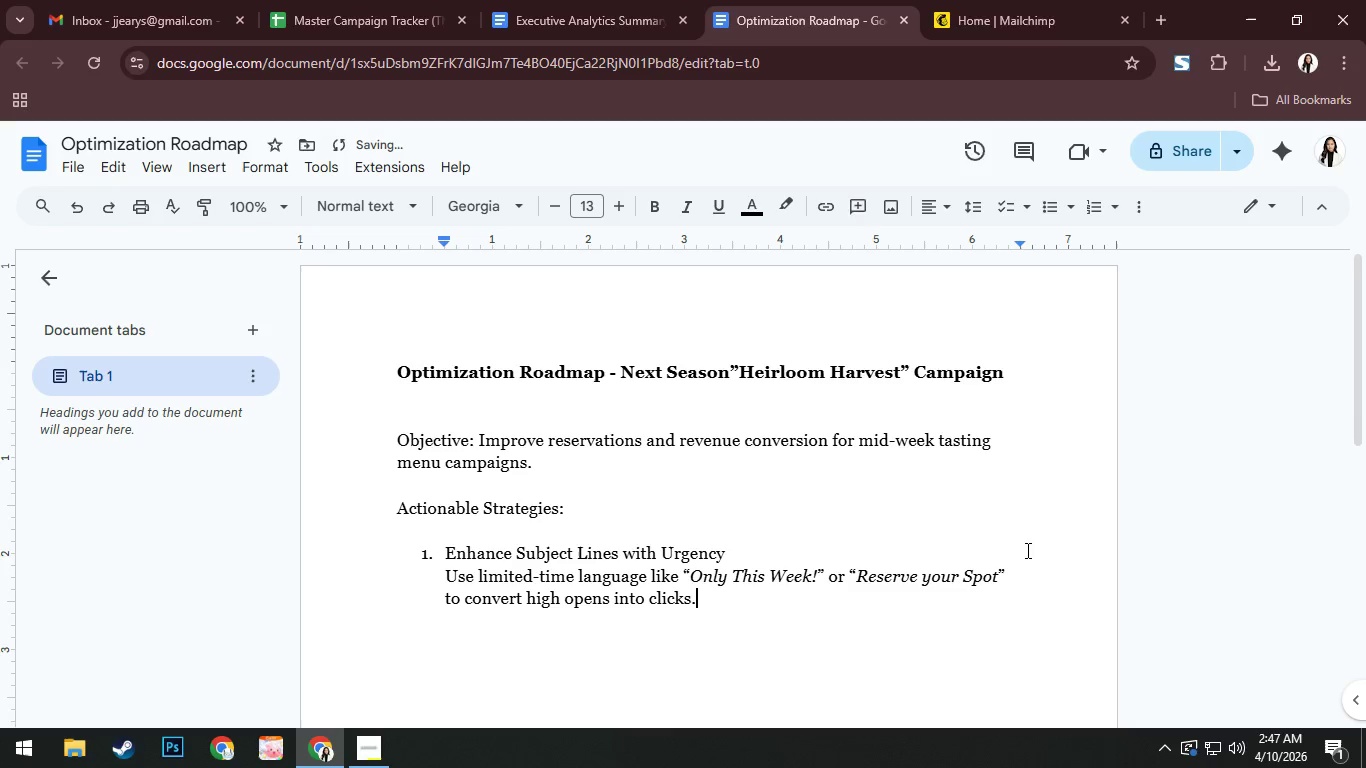 
key(Enter)
 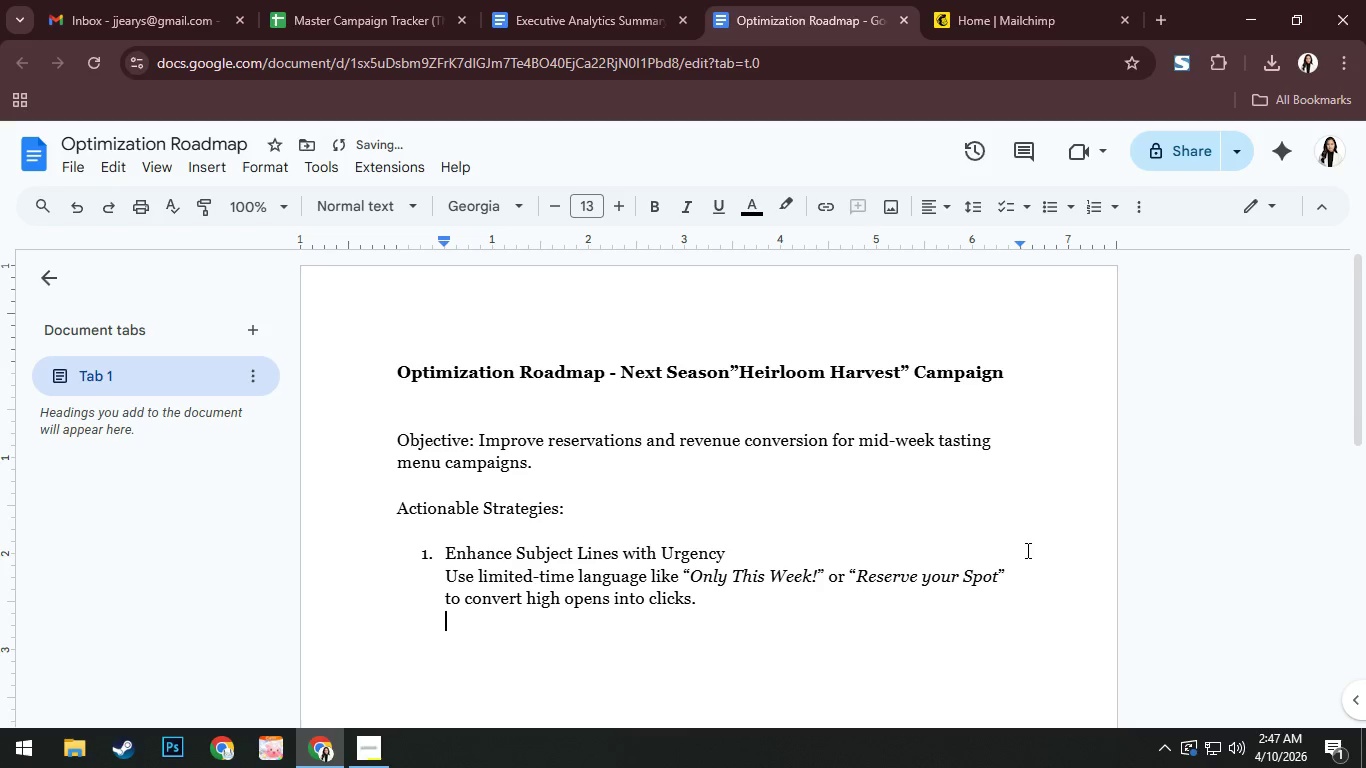 
key(Backspace)
 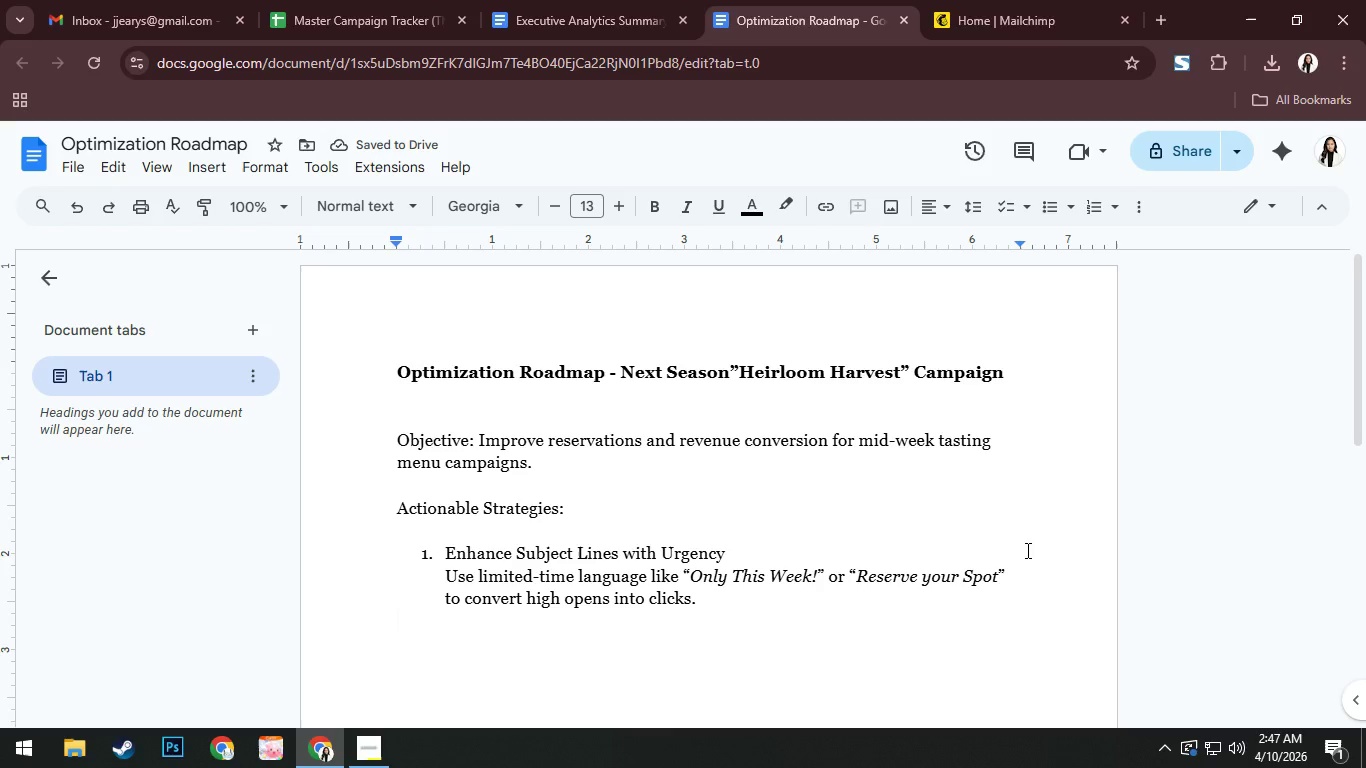 
key(Numpad2)
 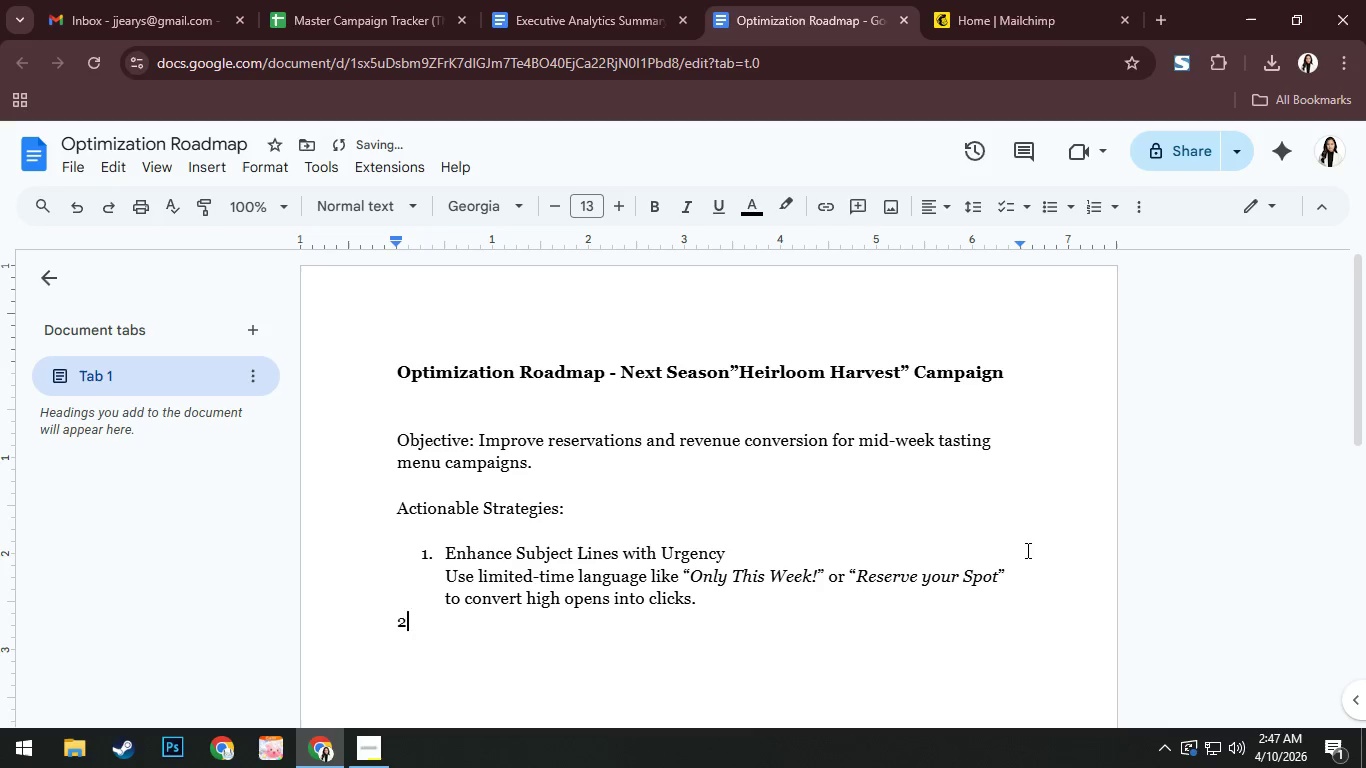 
key(NumpadEnter)
 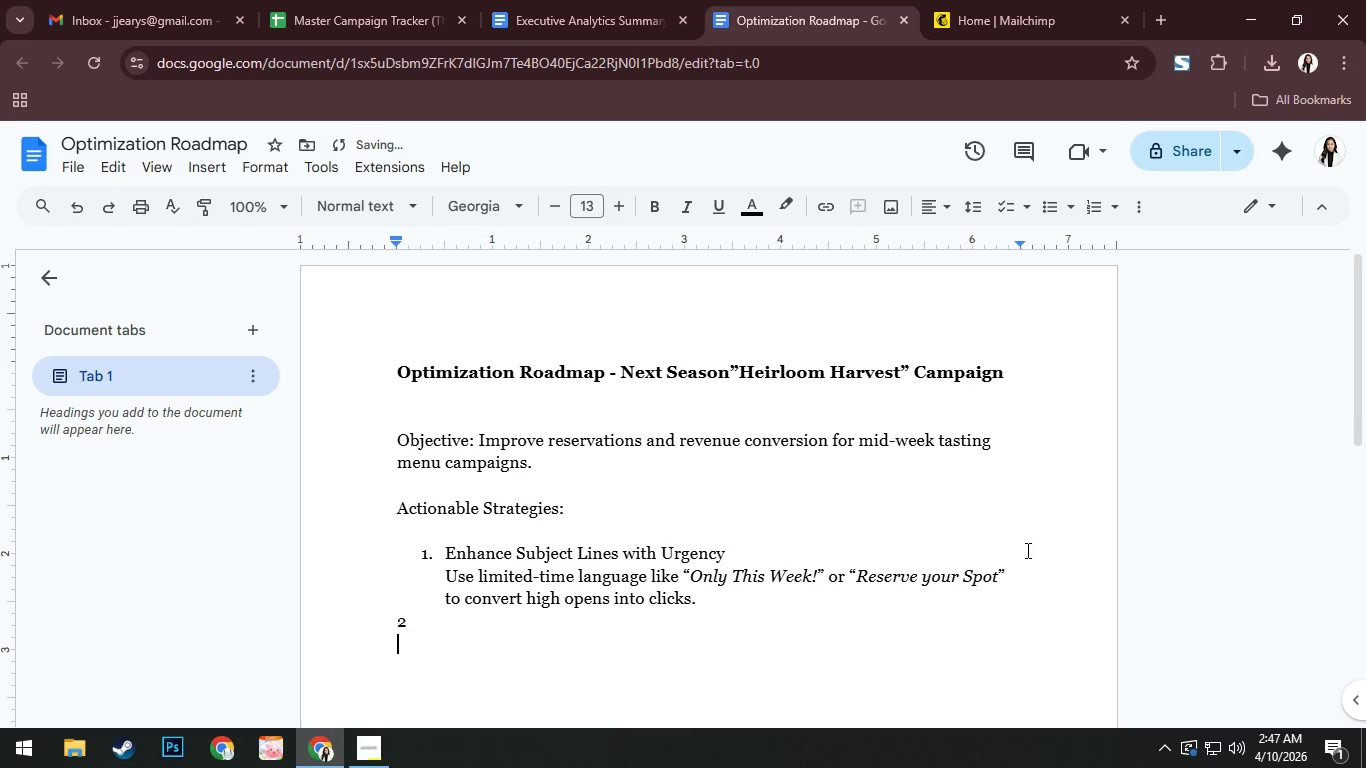 
key(Backspace)
 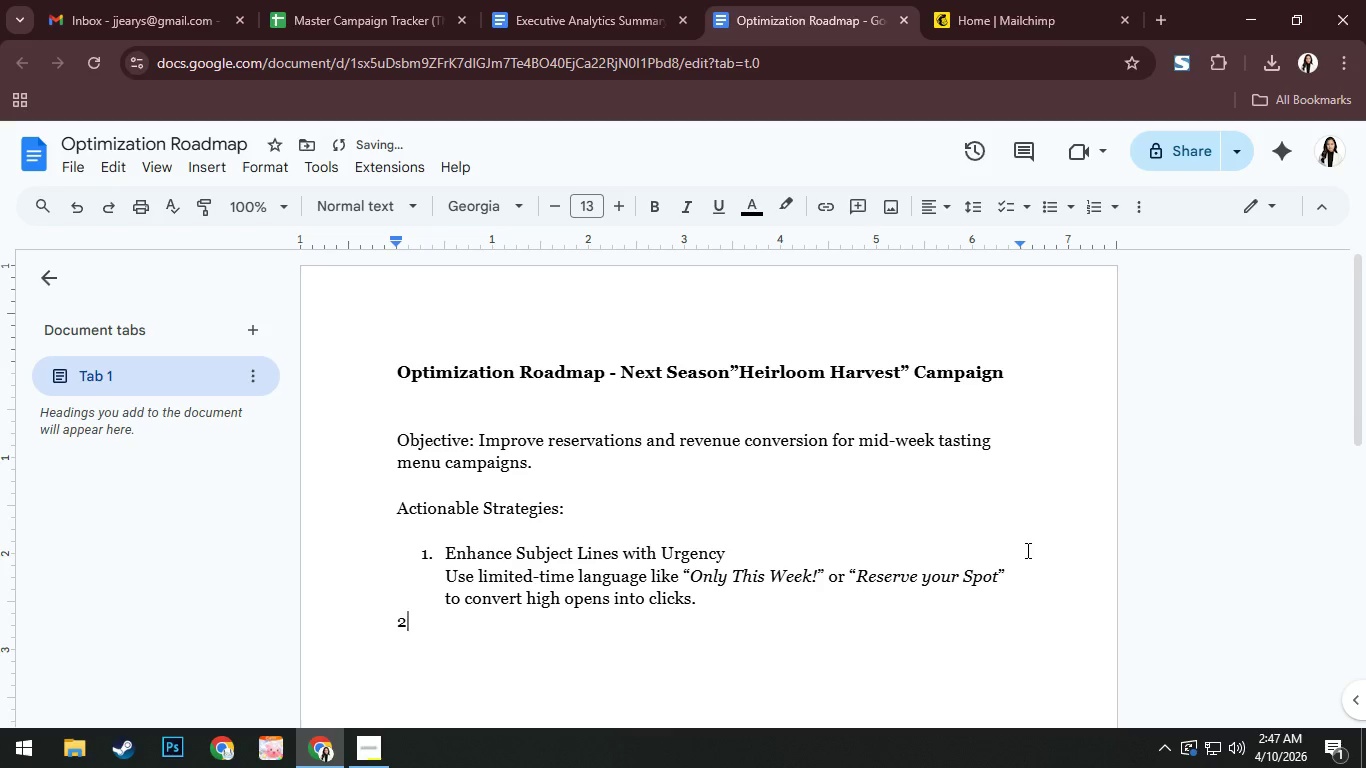 
key(Period)
 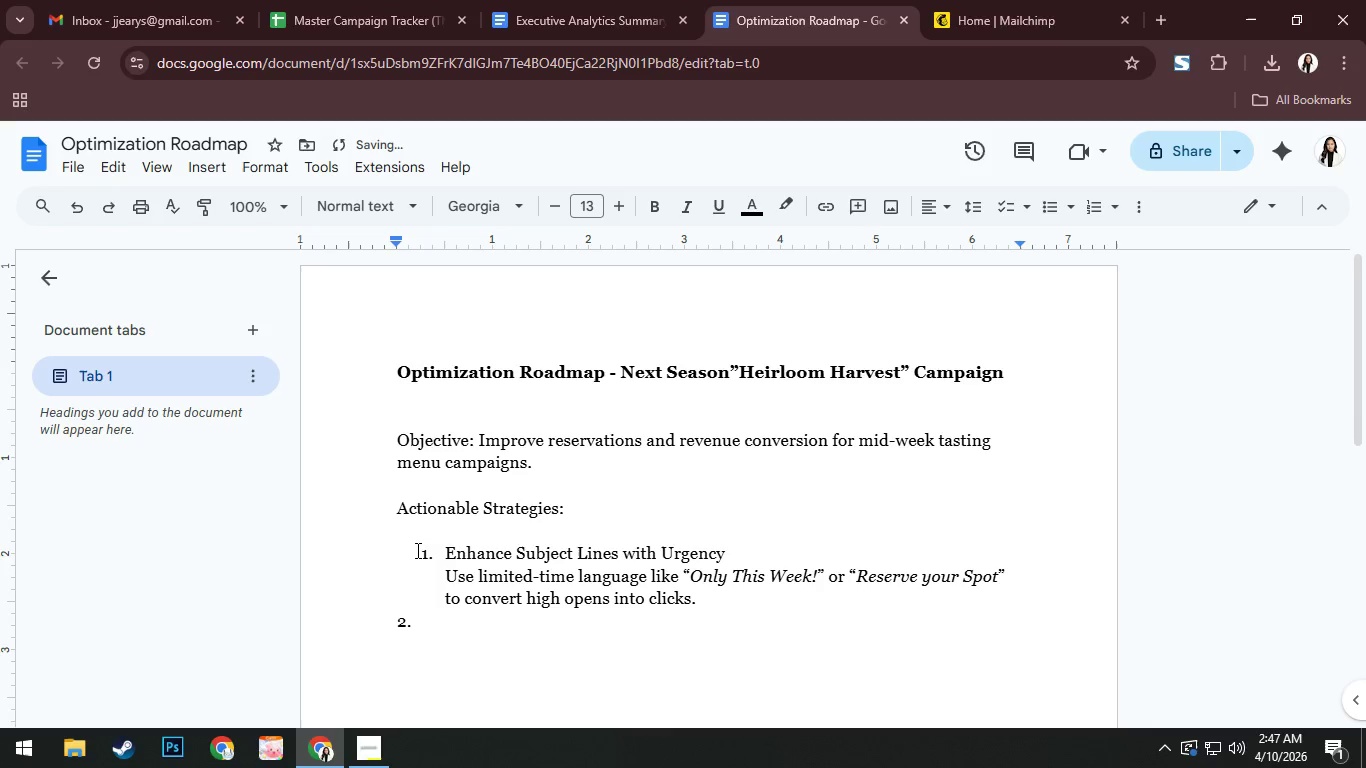 
left_click([419, 550])
 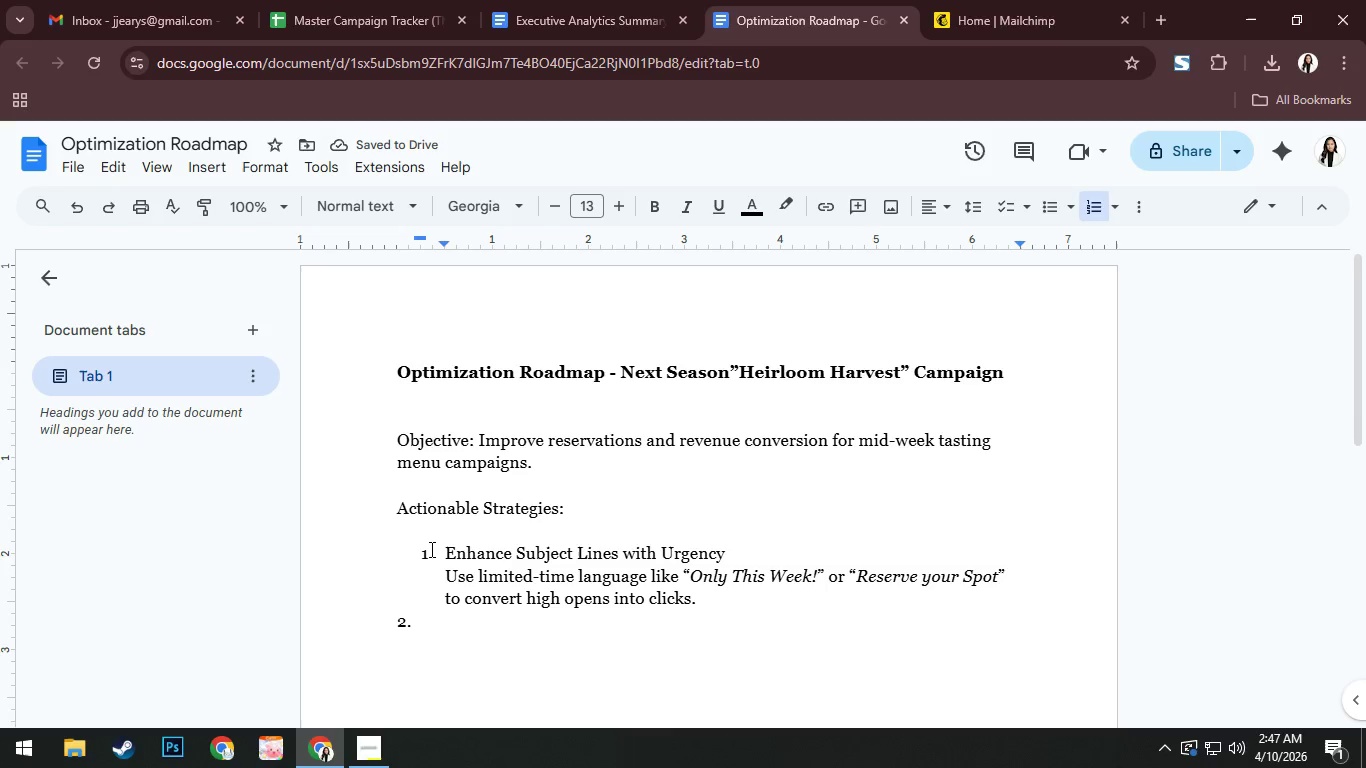 
key(Backspace)
 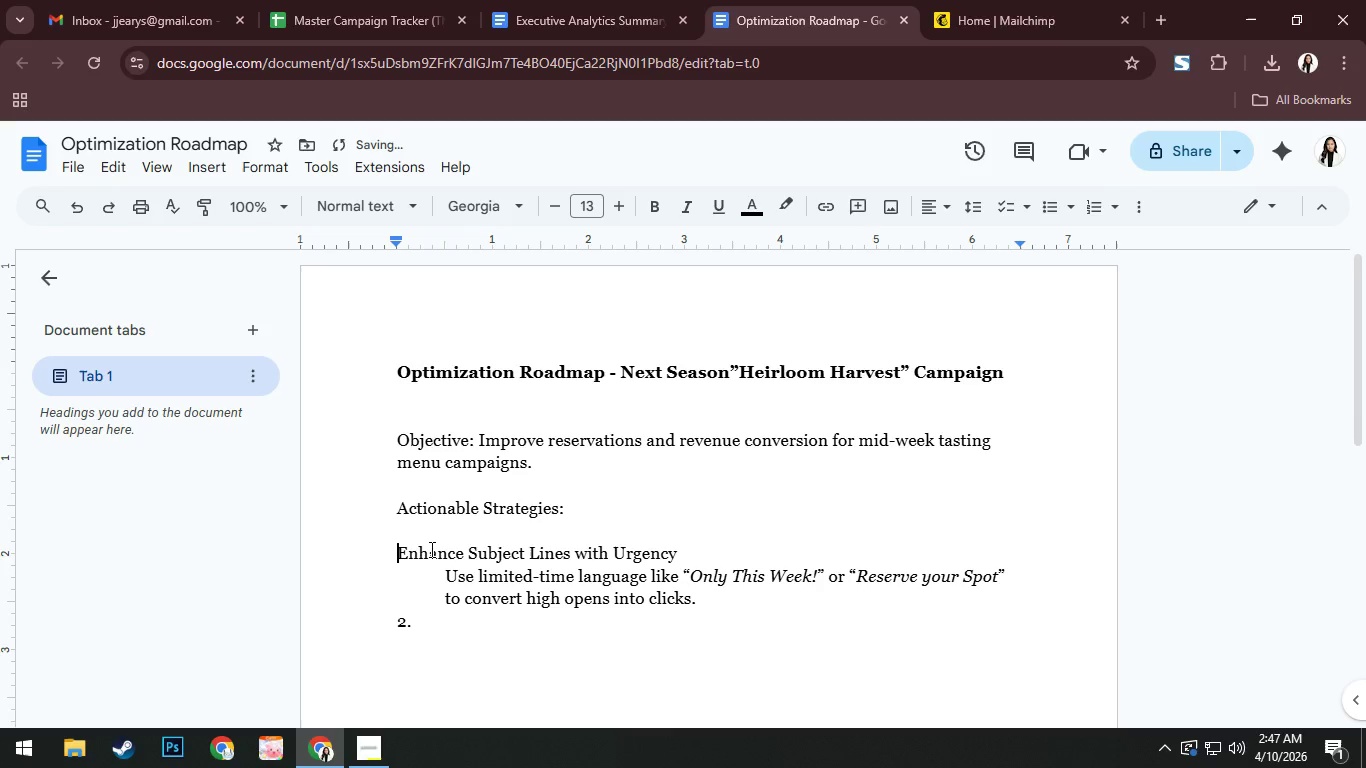 
key(Backspace)
 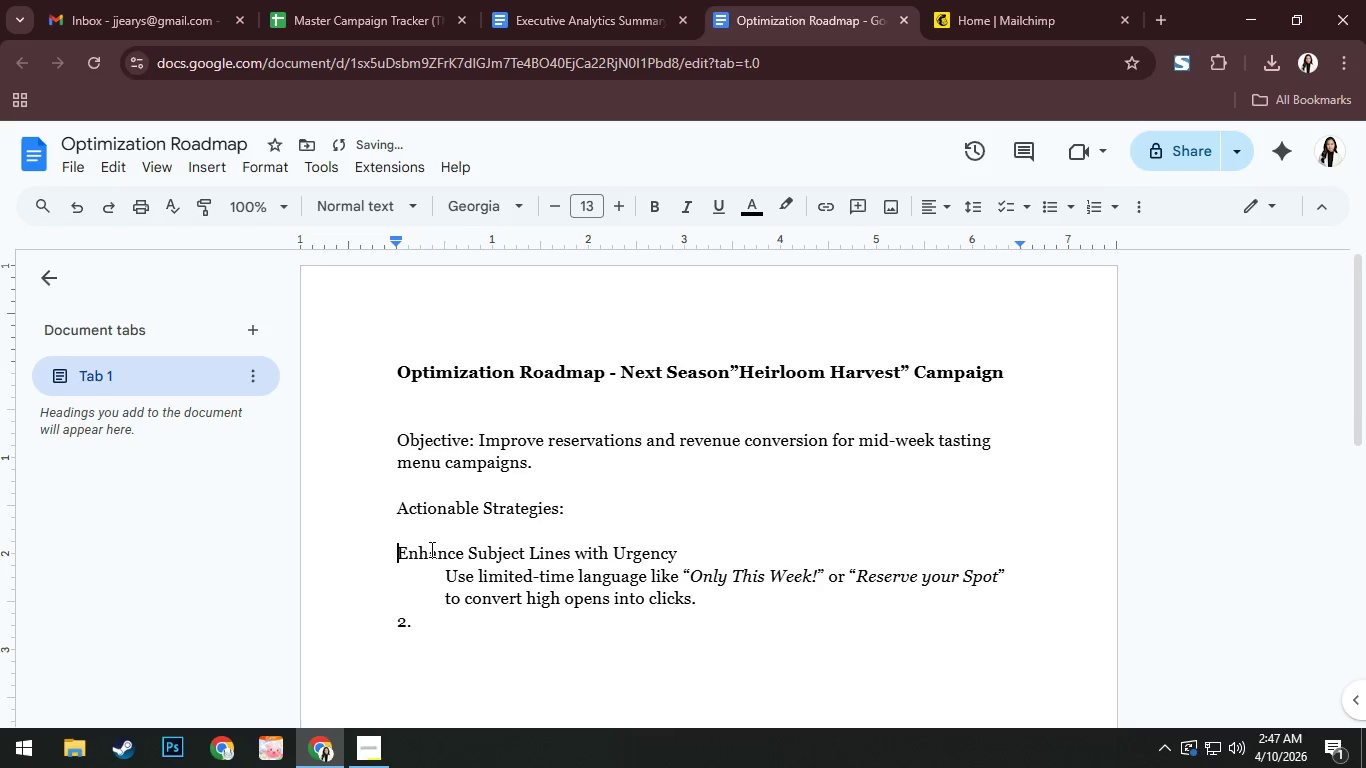 
key(Numpad1)
 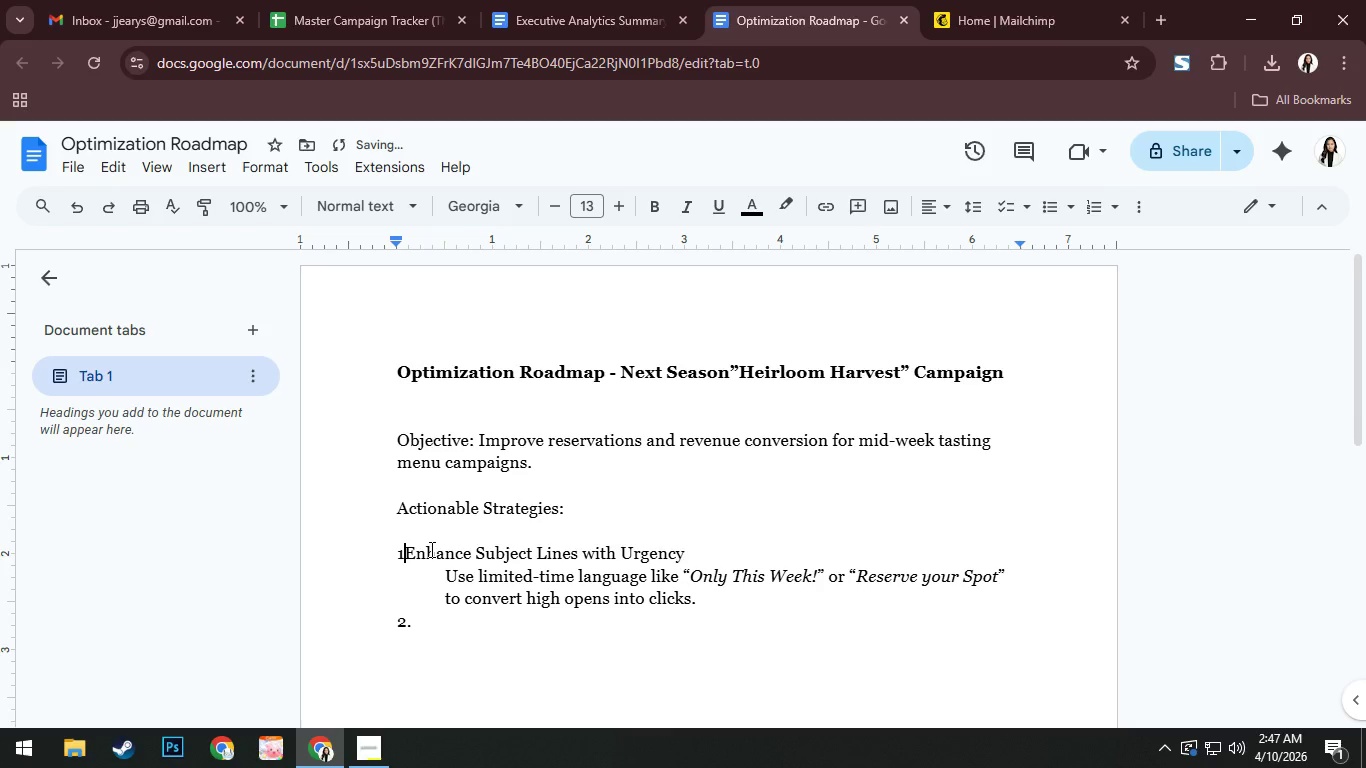 
key(Space)
 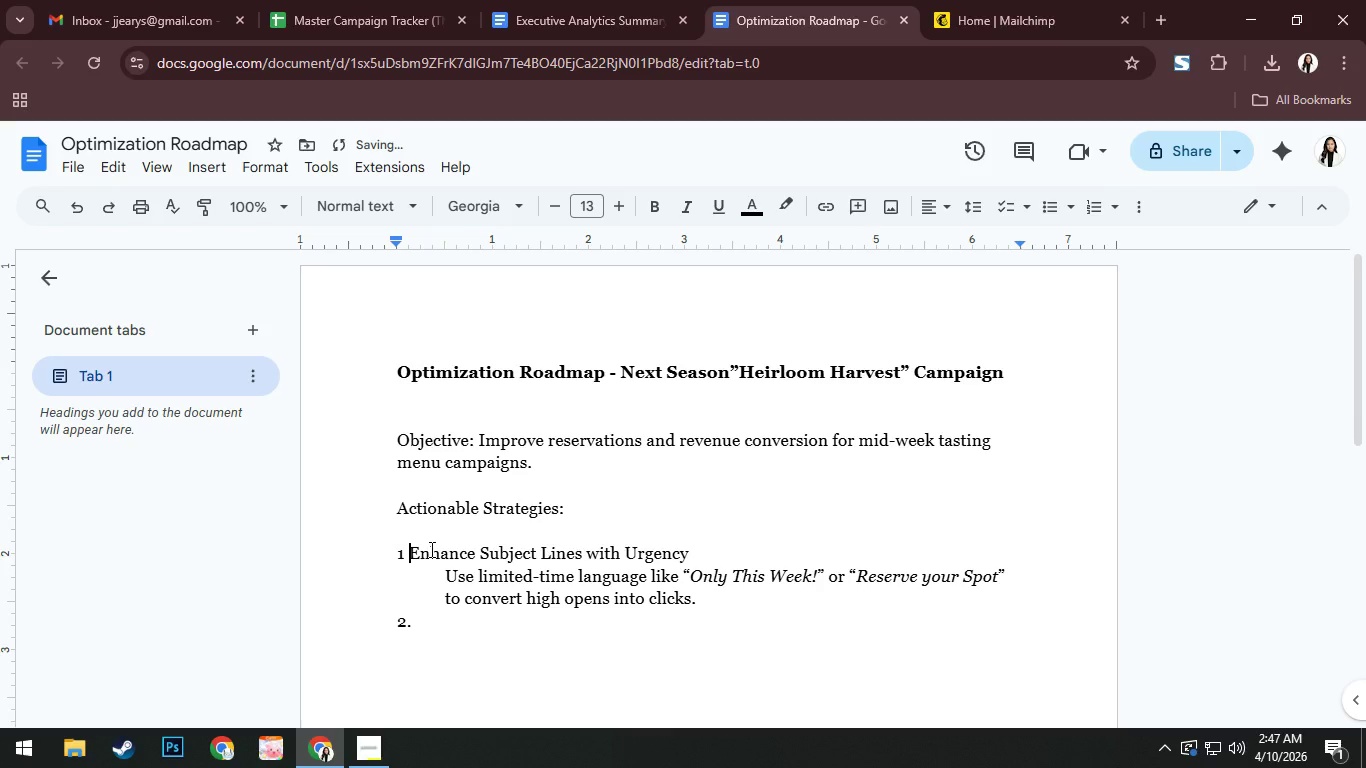 
key(Backspace)
 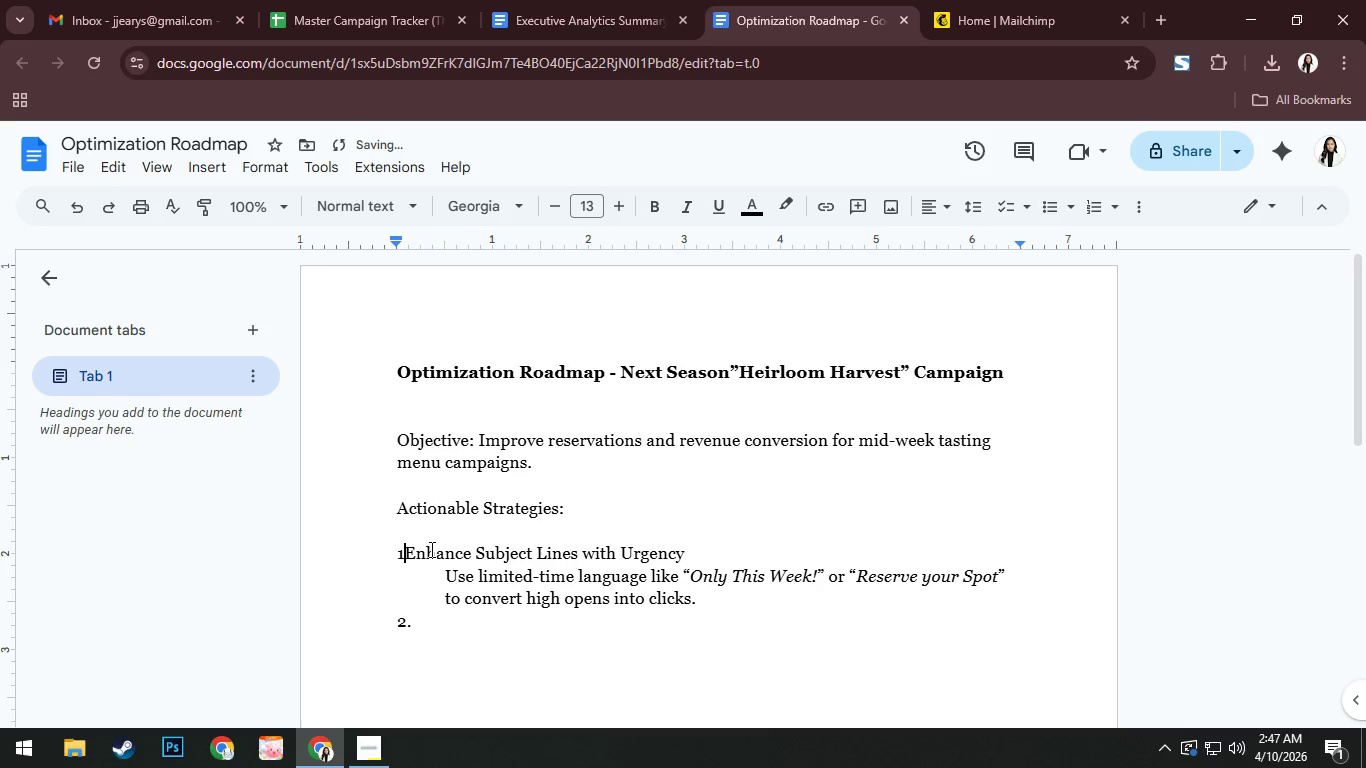 
key(Period)
 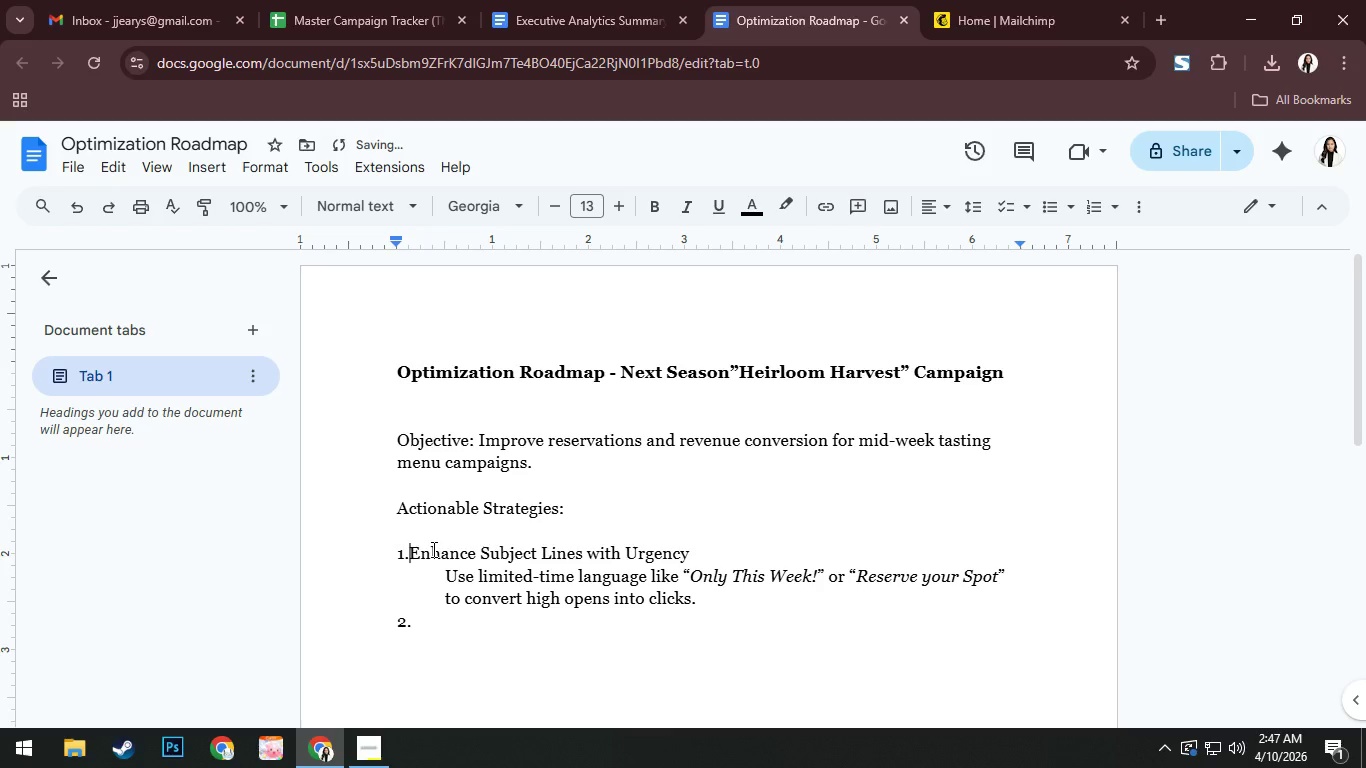 
key(Space)
 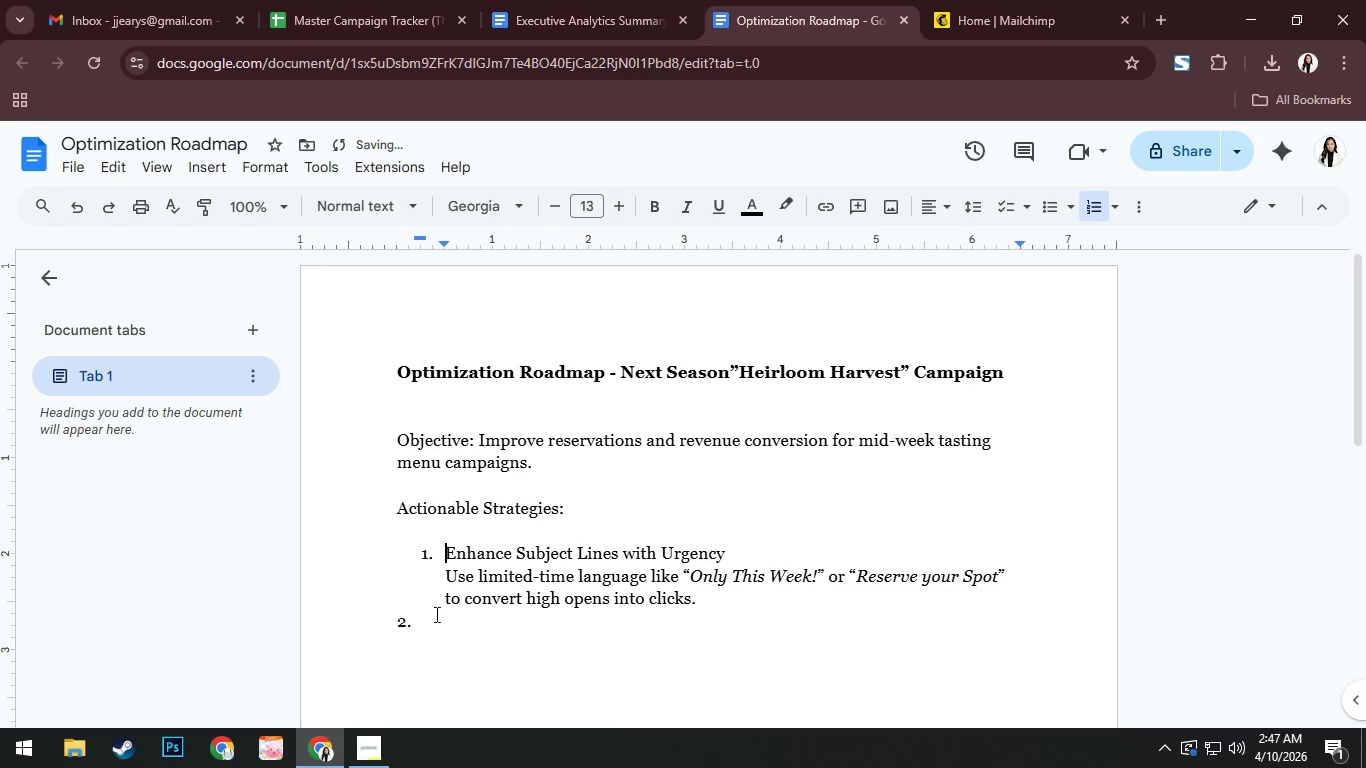 
left_click([443, 612])
 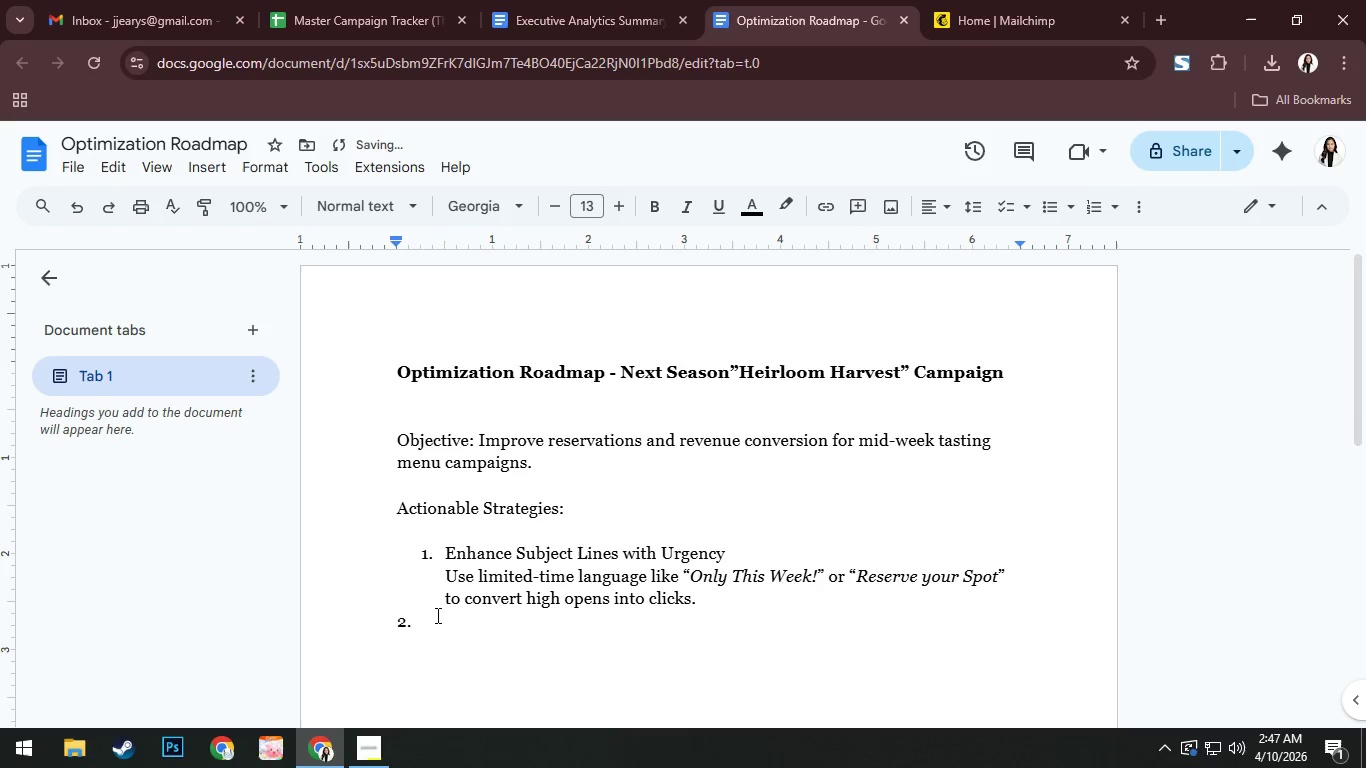 
key(Backspace)
 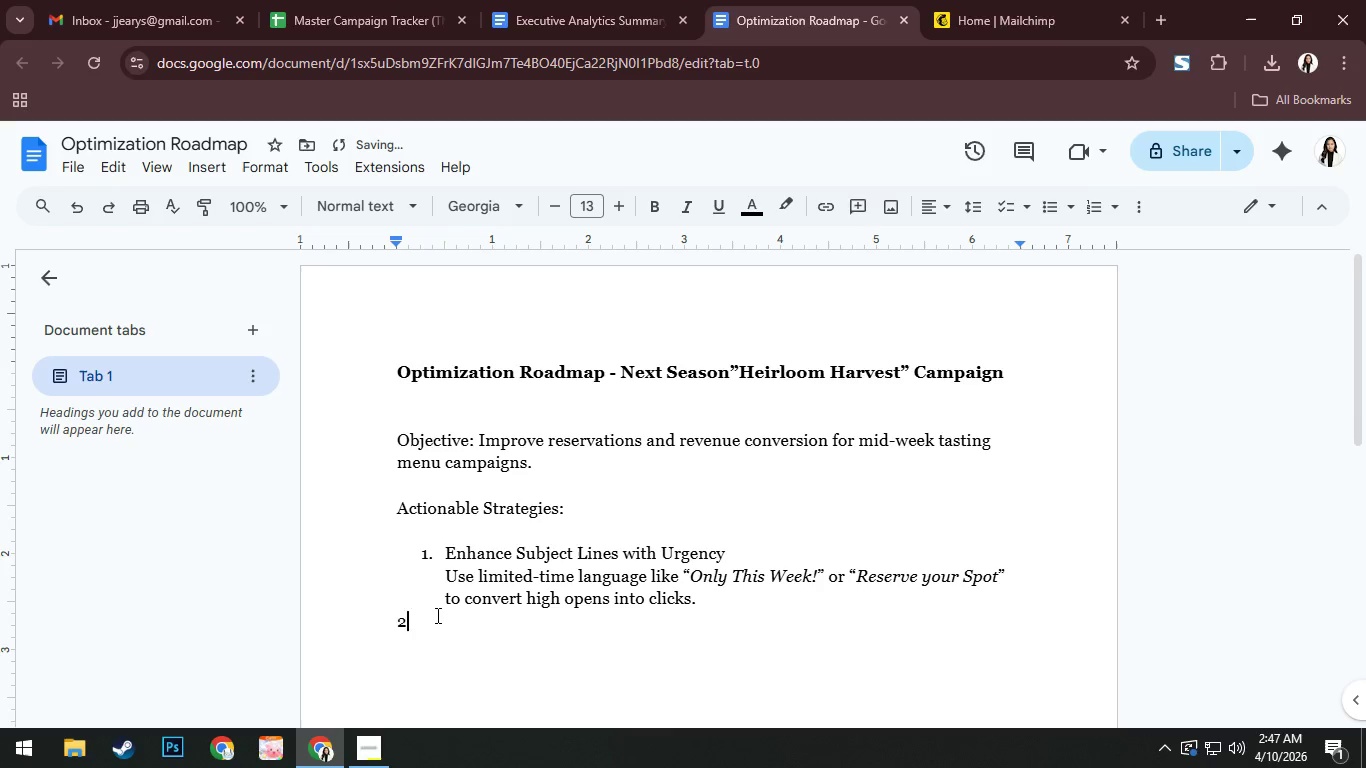 
key(Backspace)
 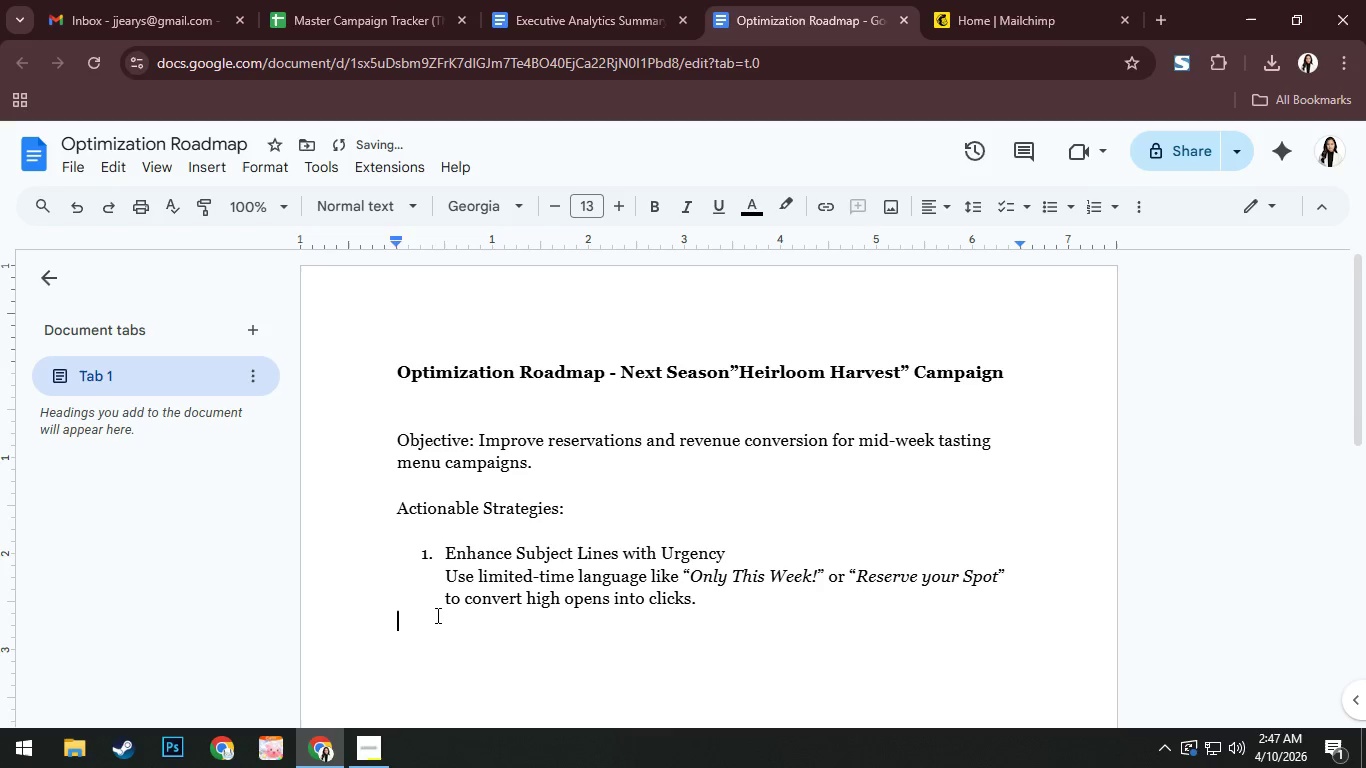 
key(Backspace)
 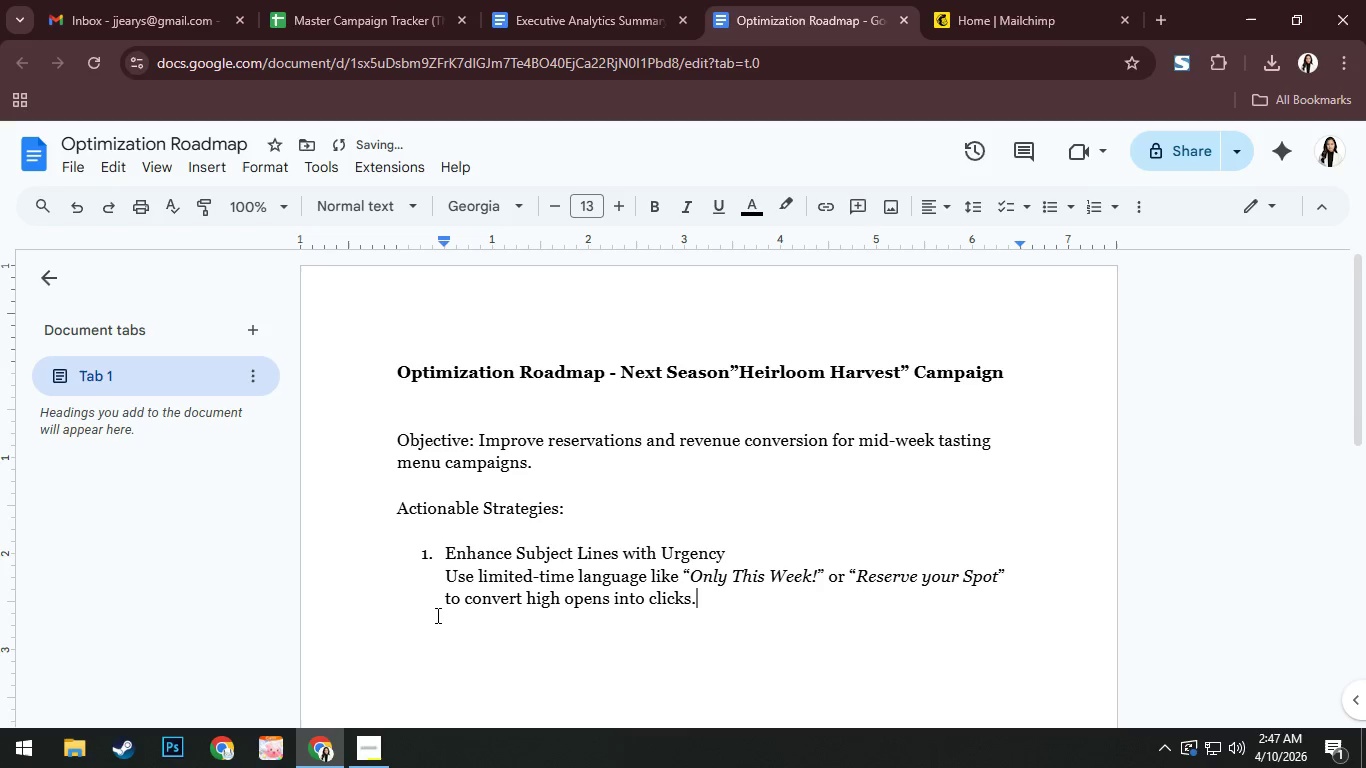 
key(Numpad2)
 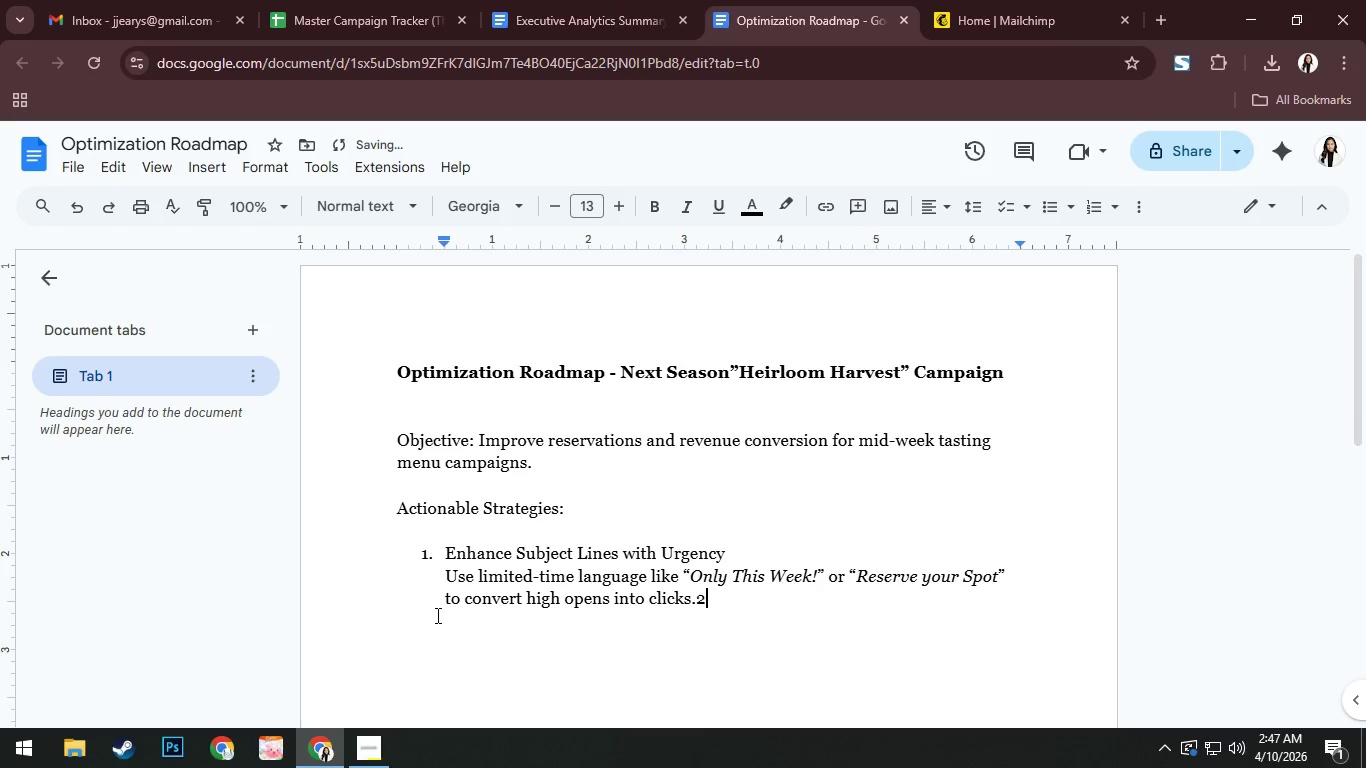 
key(Backspace)
 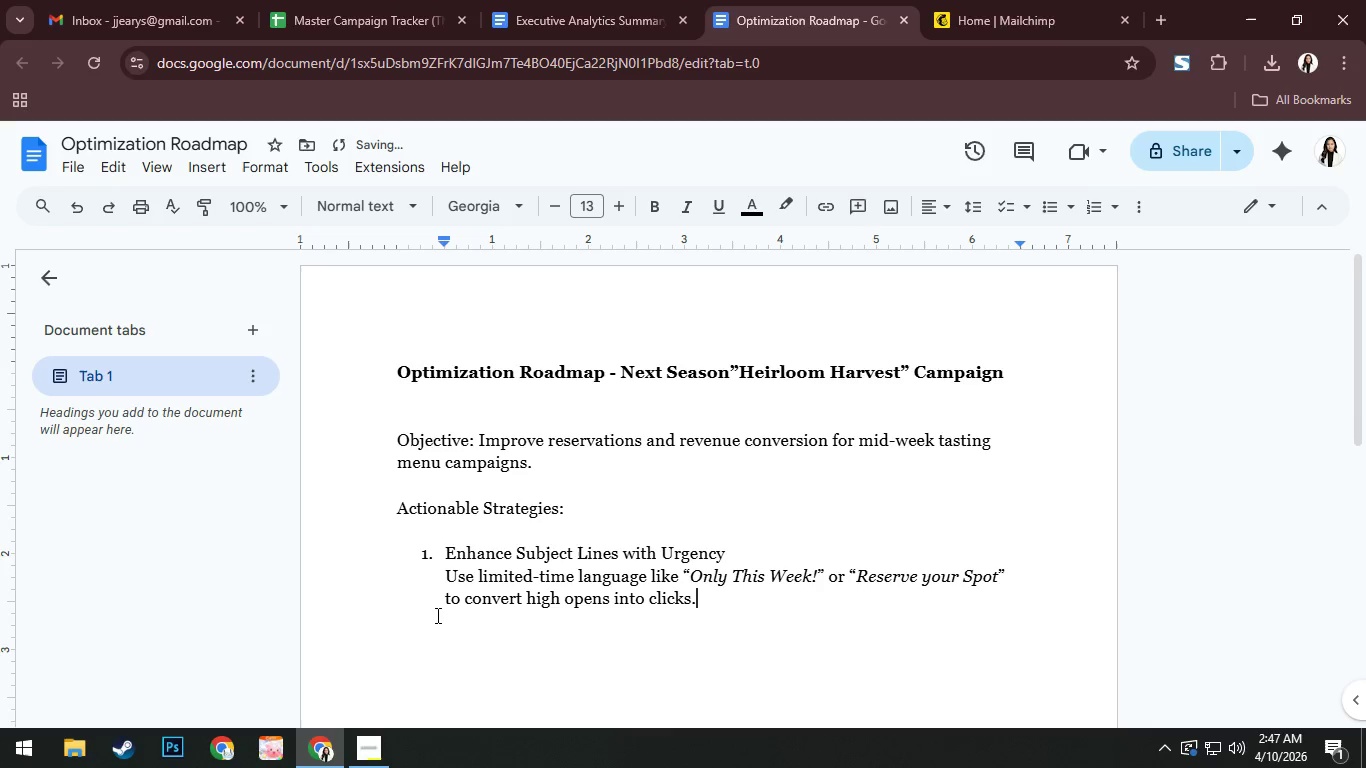 
key(NumpadEnter)
 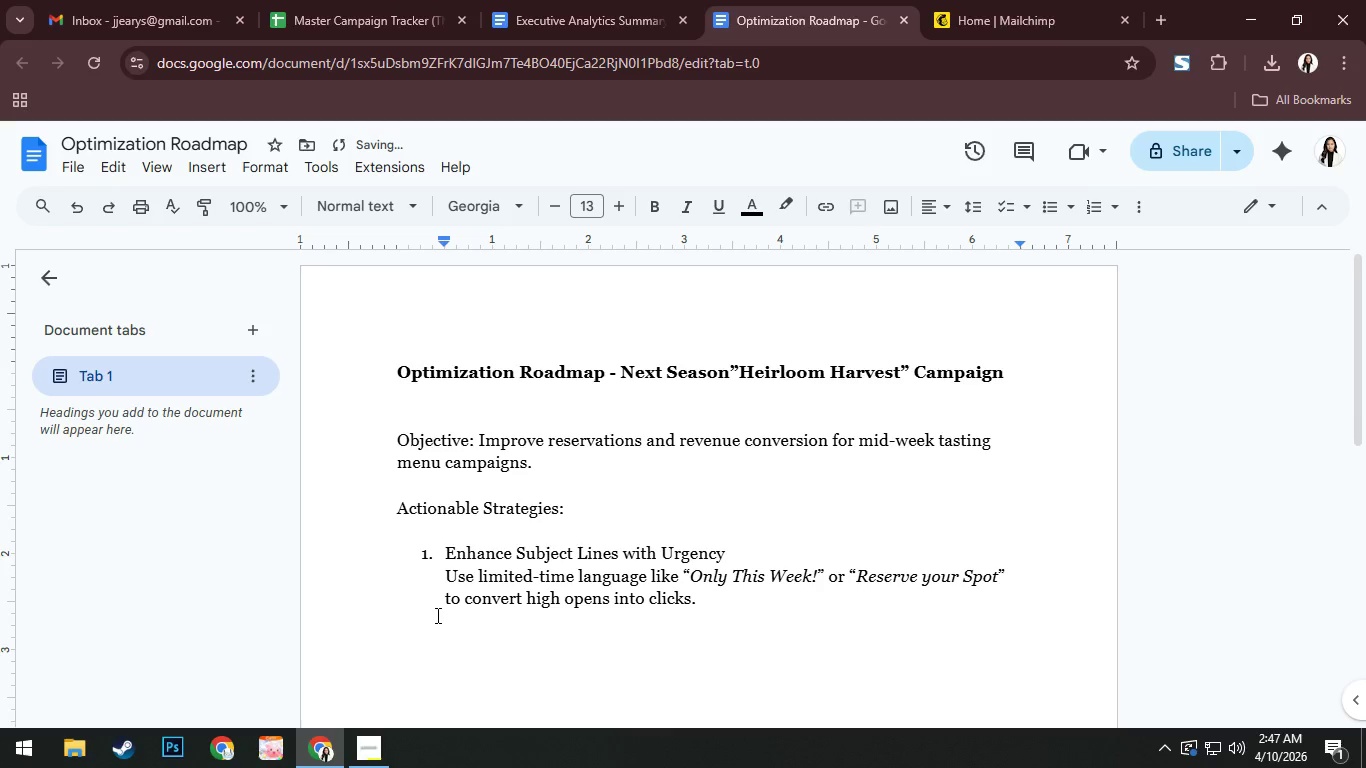 
key(Backspace)
 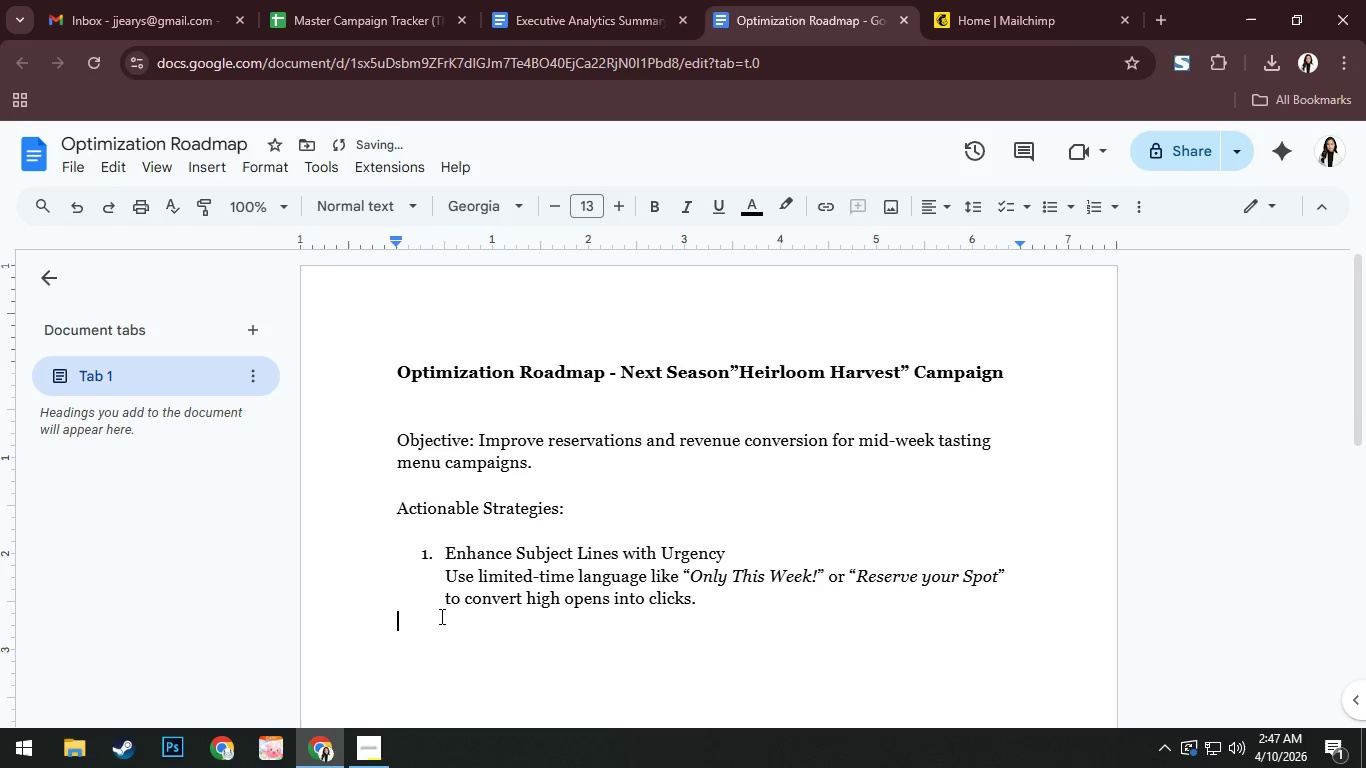 
key(Backspace)
 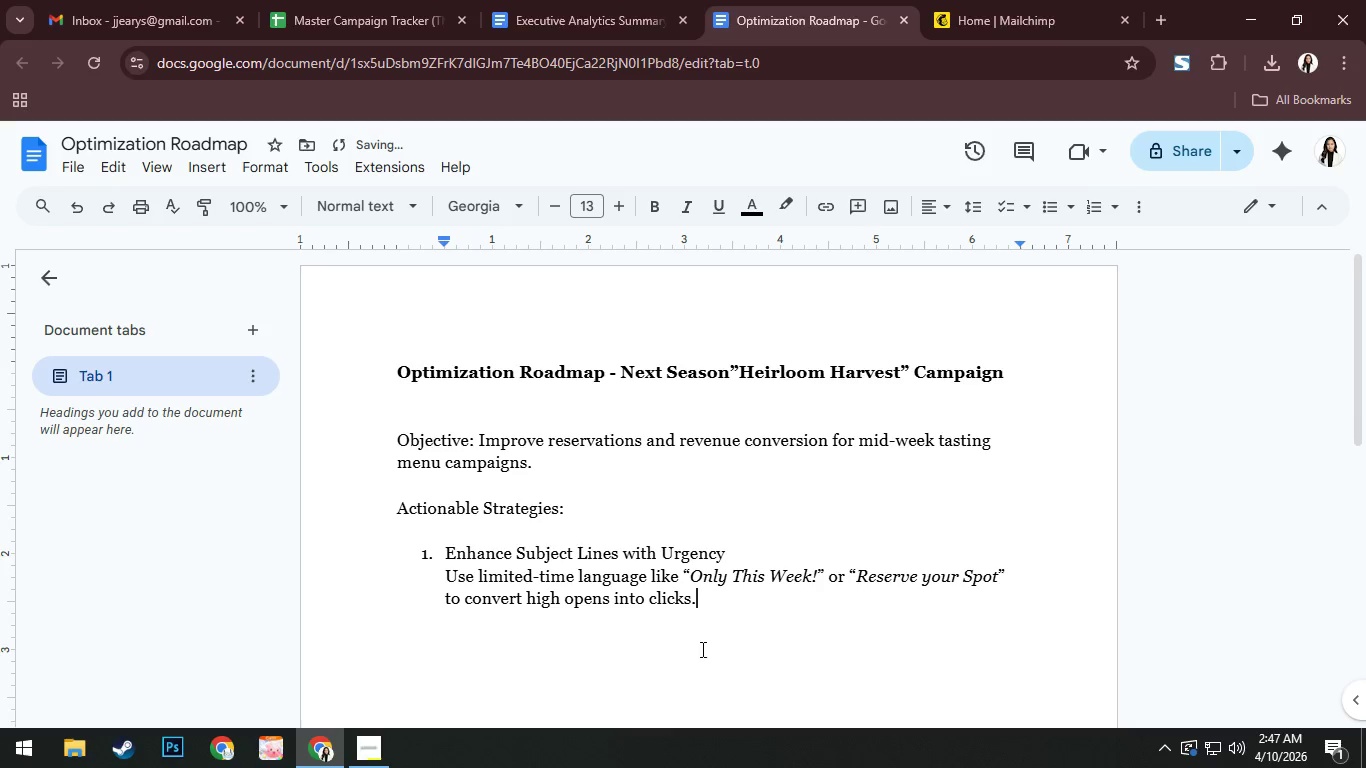 
left_click_drag(start_coordinate=[743, 627], to_coordinate=[424, 546])
 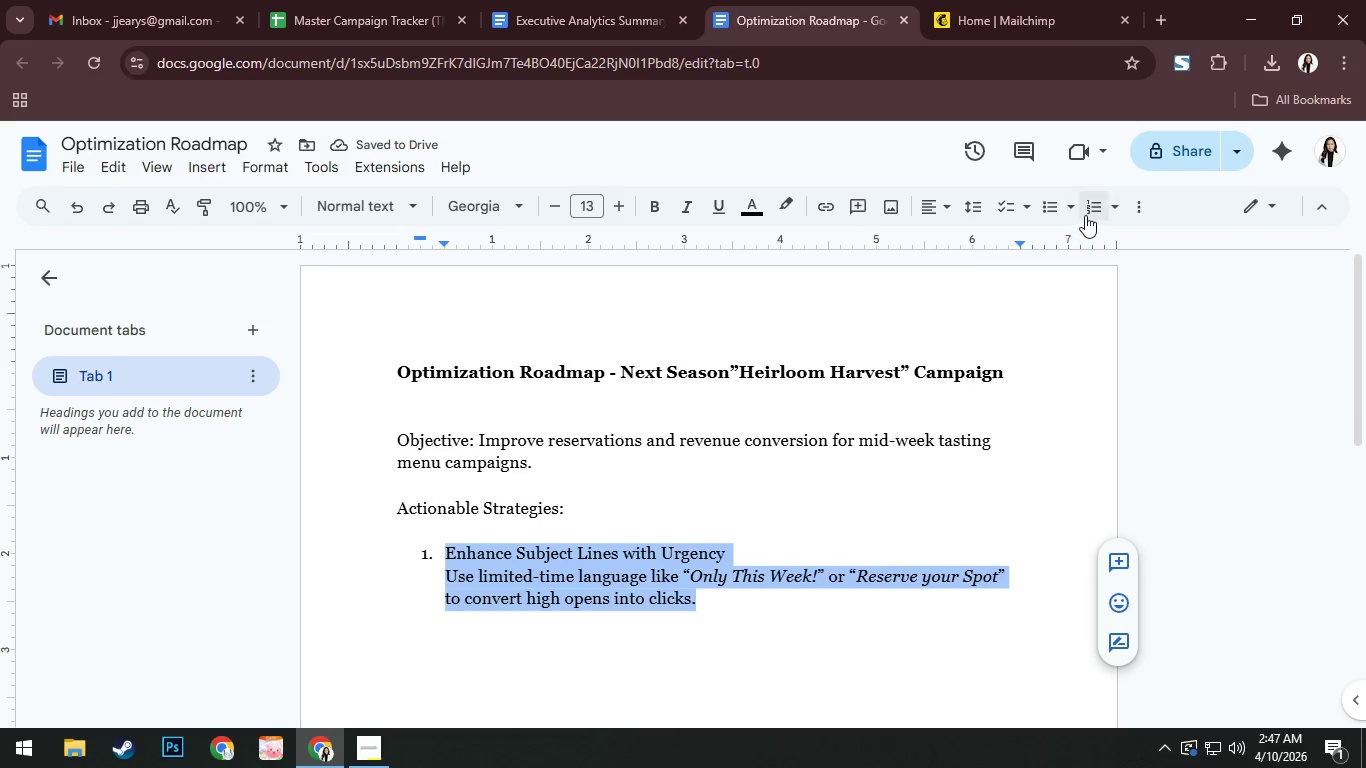 
left_click([1102, 213])
 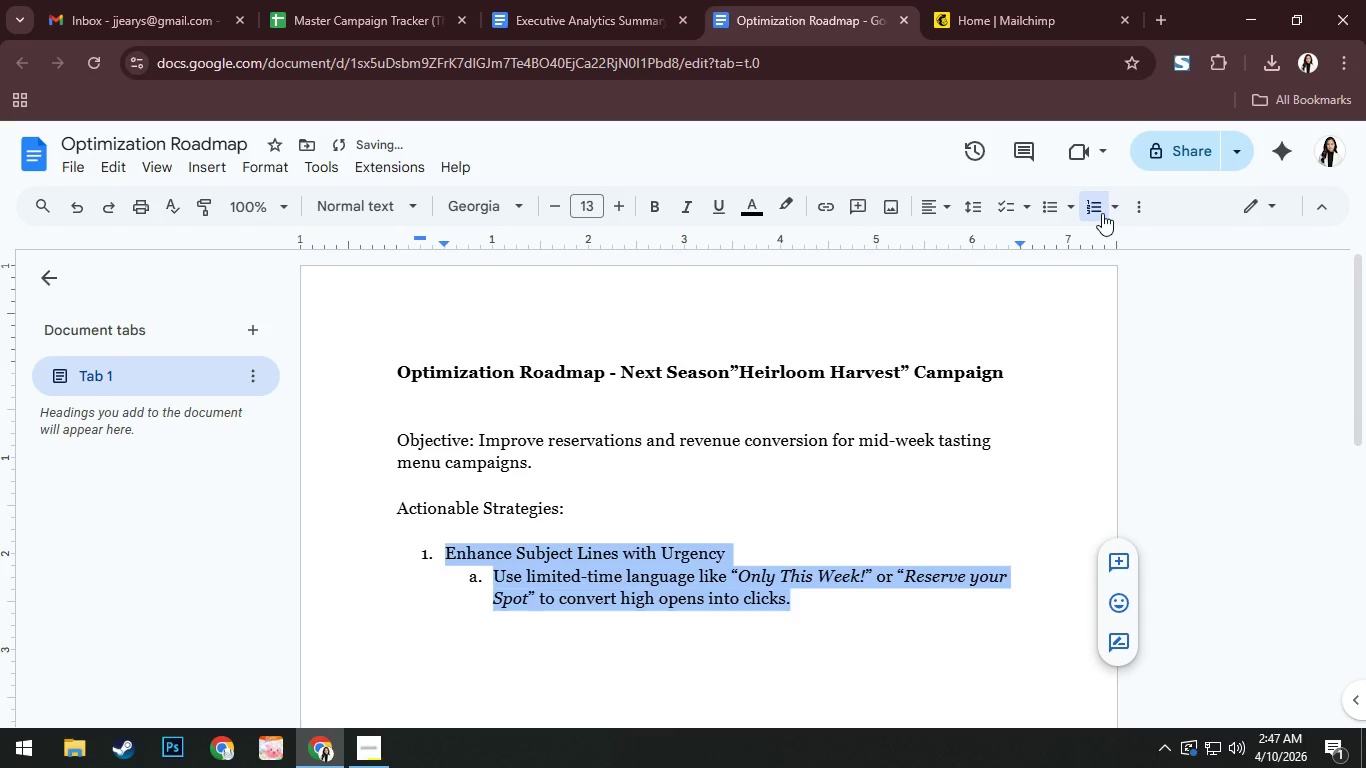 
left_click([1102, 213])
 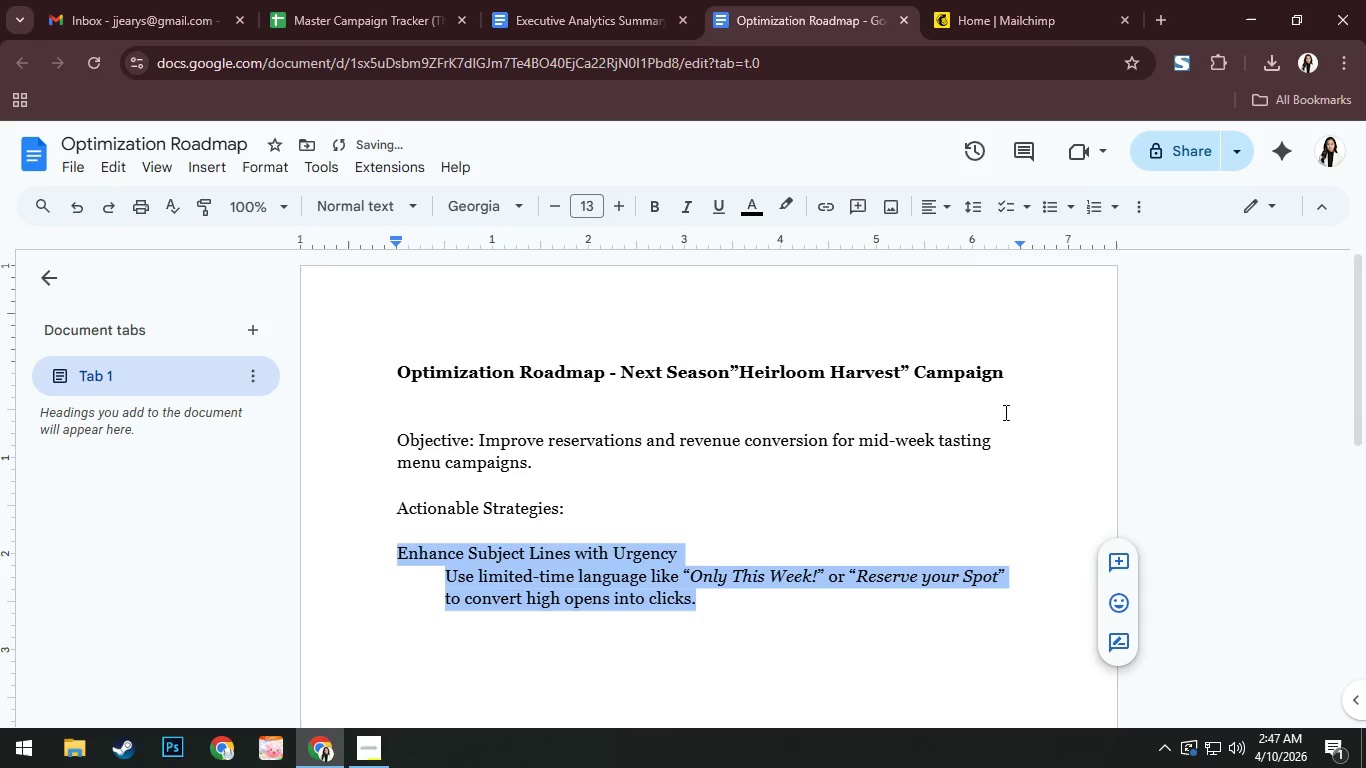 
left_click([757, 620])
 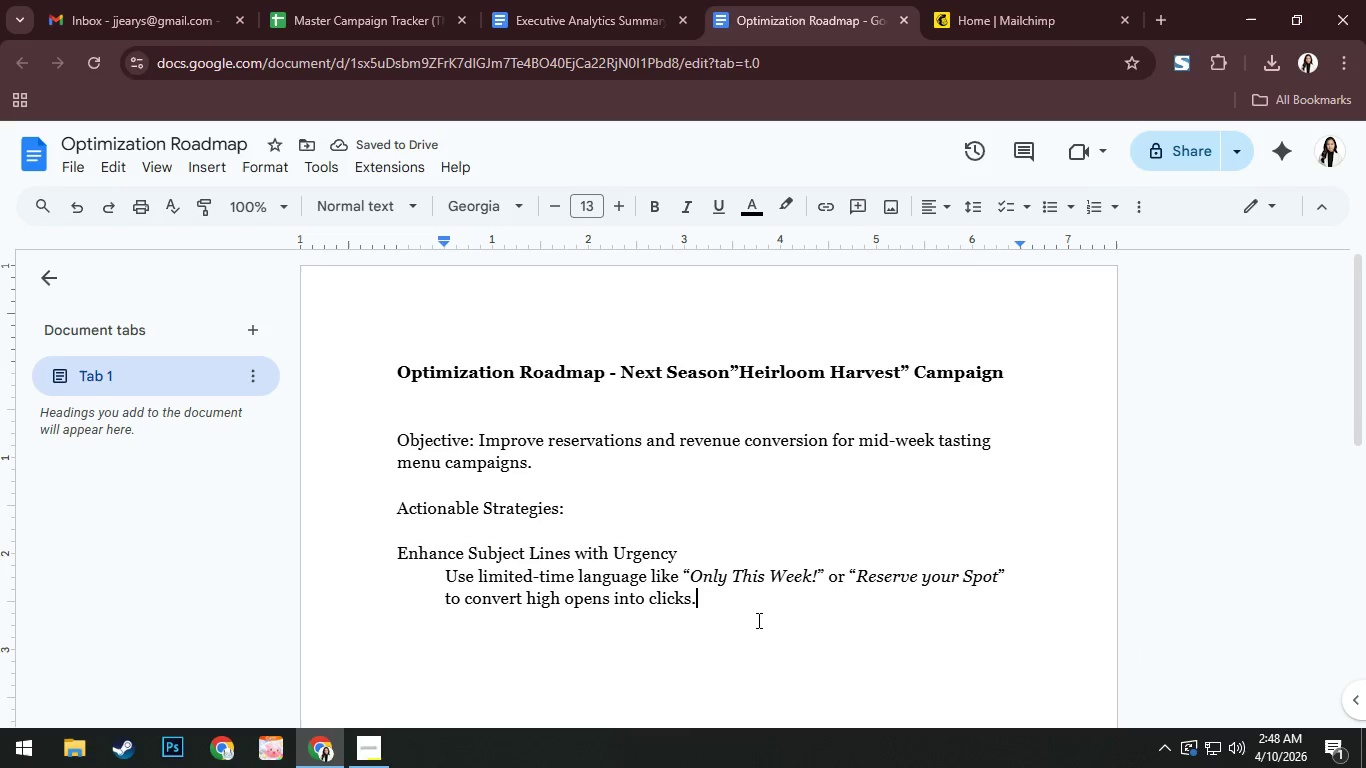 
scroll: coordinate [751, 594], scroll_direction: down, amount: 1.0
 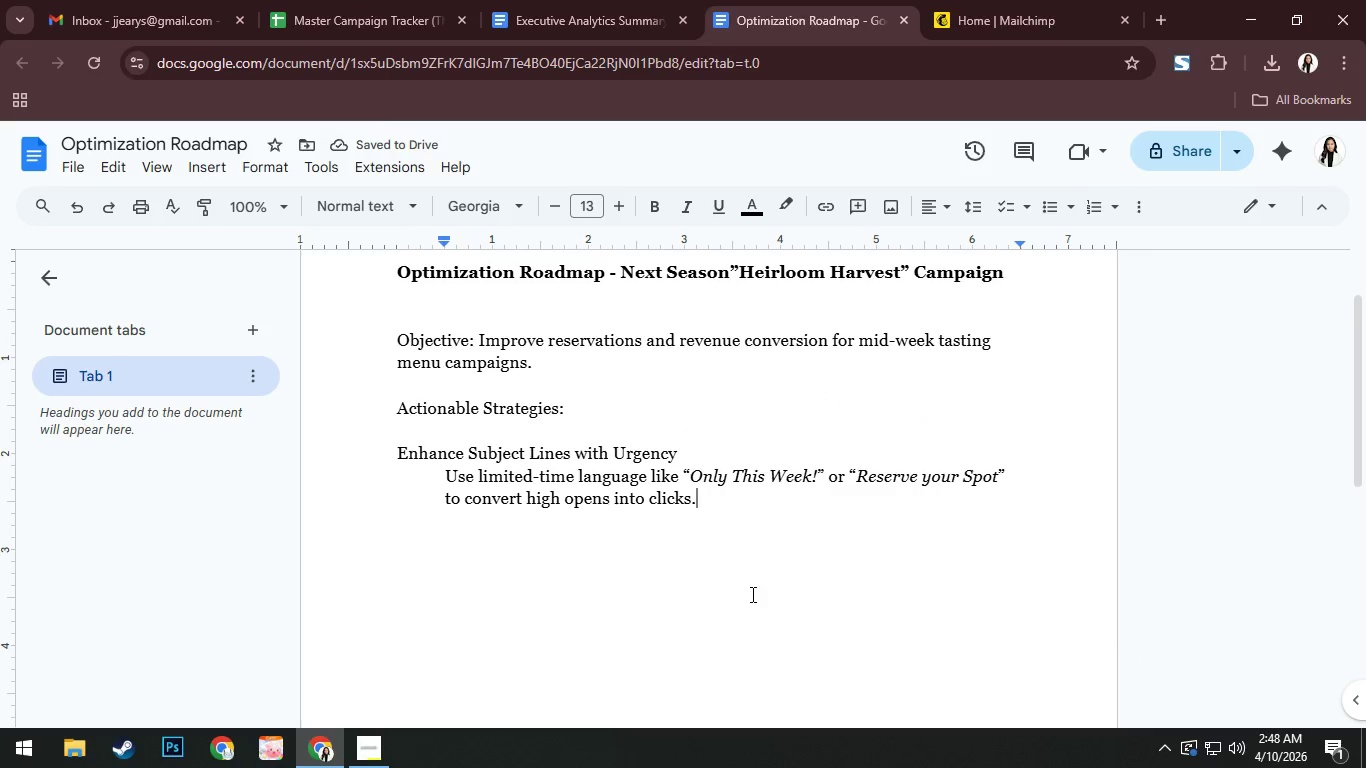 
key(NumpadEnter)
key(NumpadEnter)
key(Backspace)
type(Strenghthem Call-to-Action (CTA))
 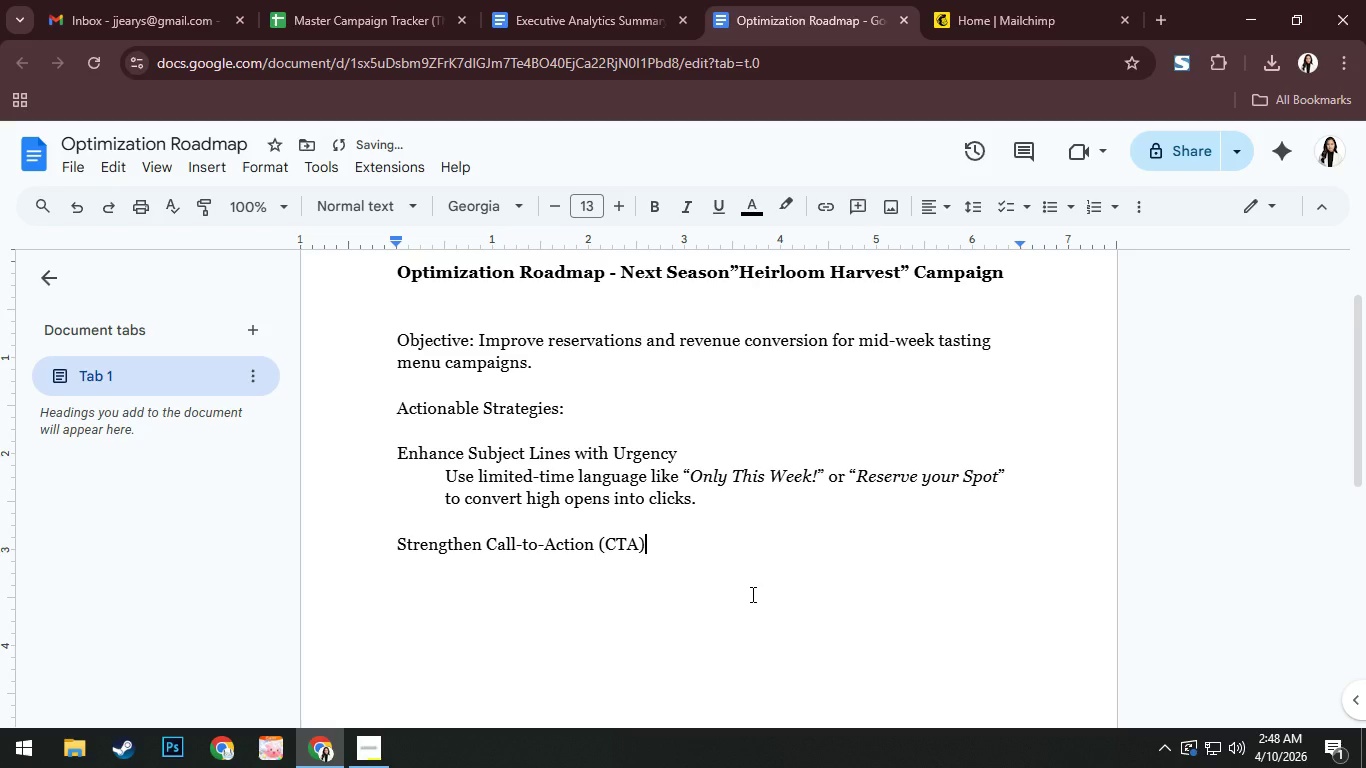 
key(Enter)
 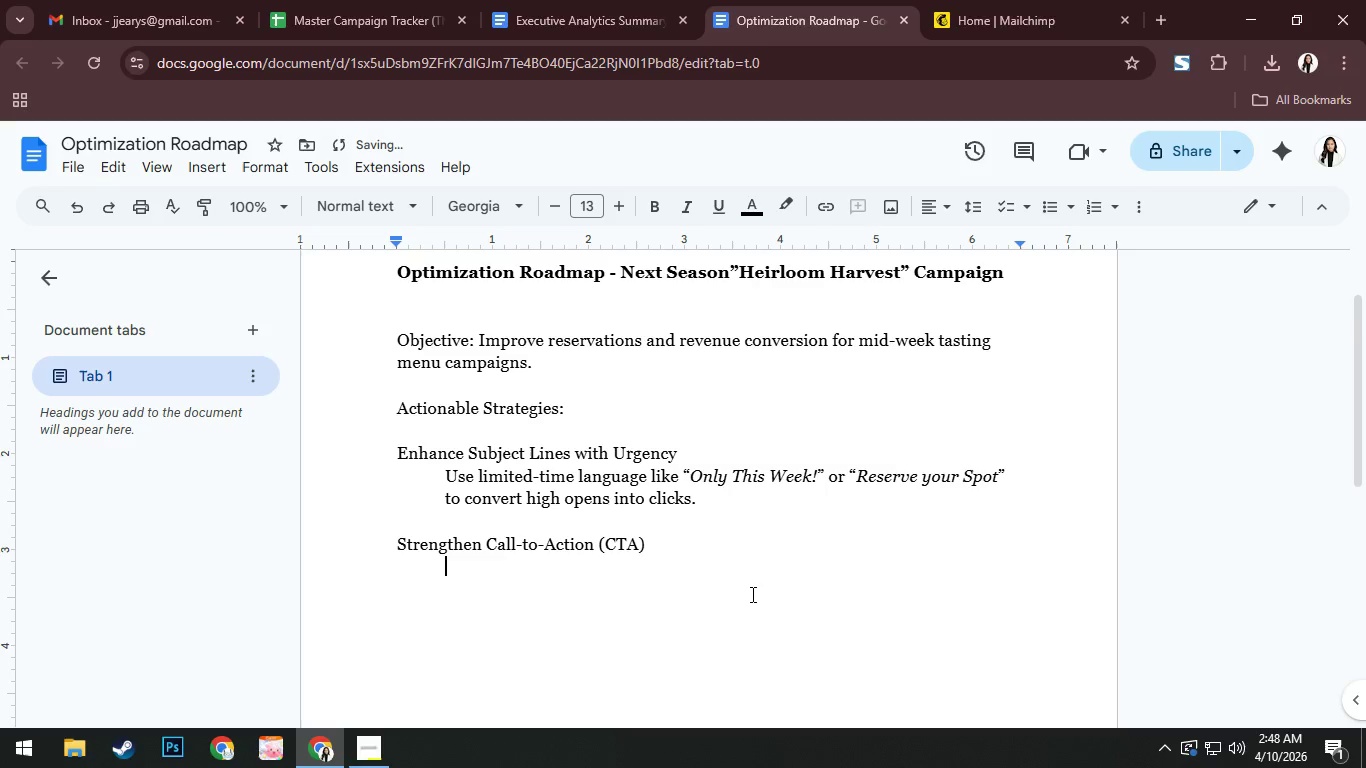 
key(Tab)
type(MAke rese)
key(Backspace)
key(Backspace)
key(Backspace)
key(Backspace)
key(Backspace)
key(Backspace)
key(Backspace)
key(Backspace)
type(ake reservation buttons prominebt)
key(Backspace)
key(Backspace)
type(nt )
key(Backspace)
type(, above )
key(Backspace)
type(-the-fold, and visually appealing )
 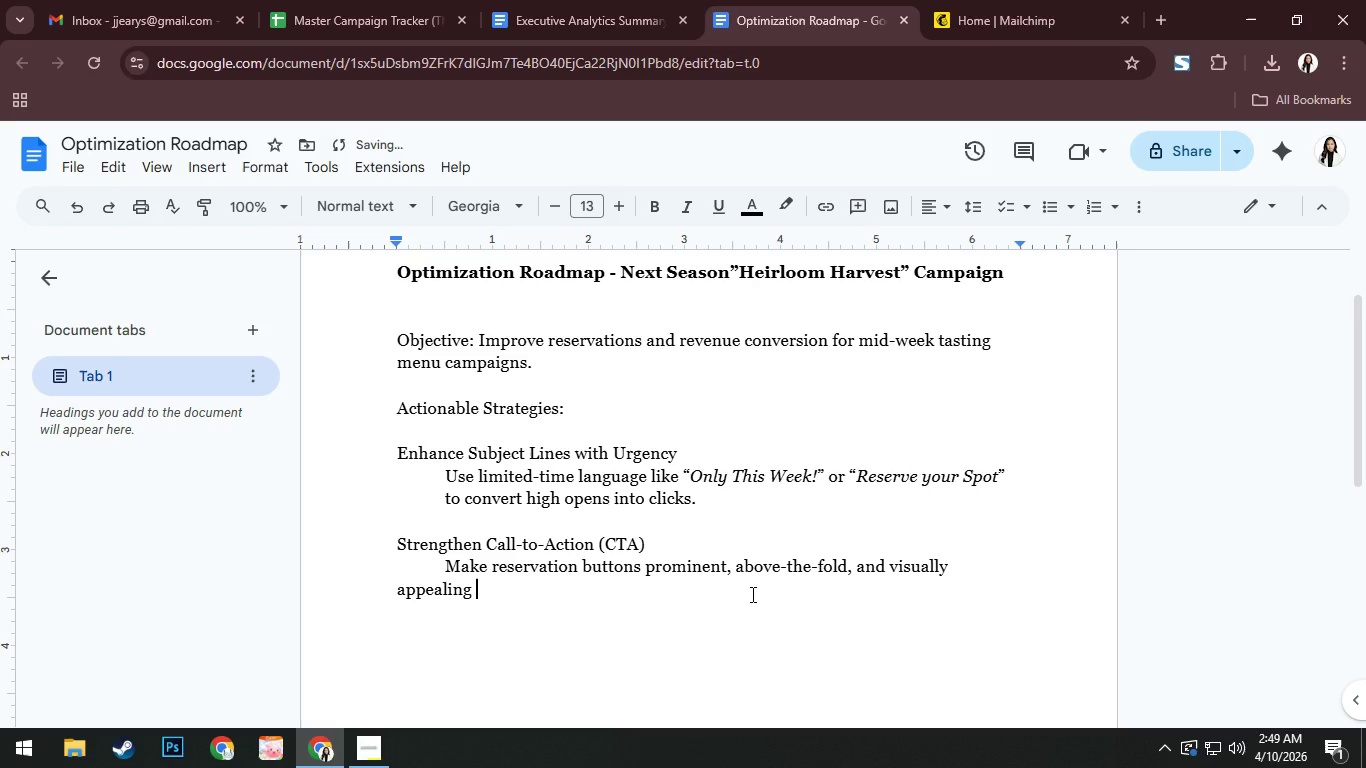 
wait(7.31)
 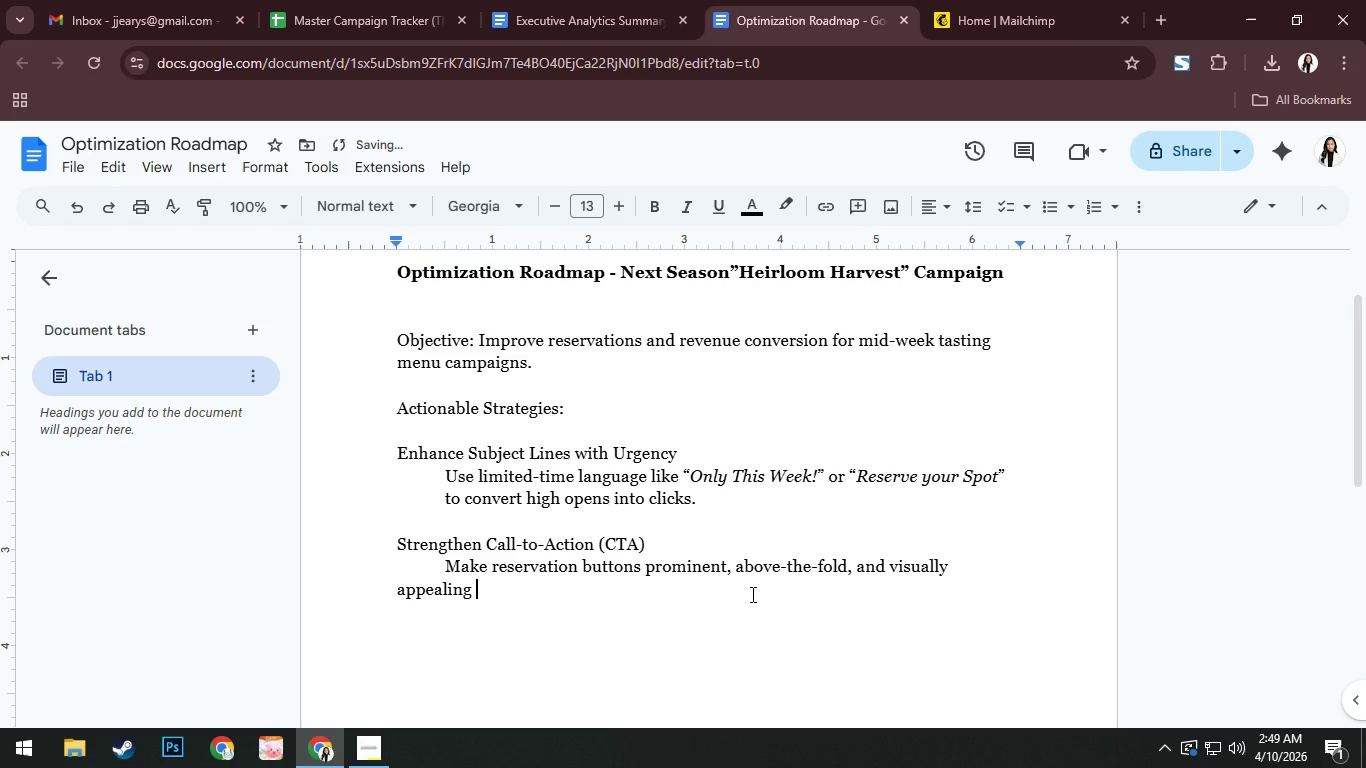 
key(Backspace)
key(Backspace)
key(Backspace)
key(Backspace)
key(Backspace)
key(Backspace)
key(Backspace)
key(Backspace)
key(Backspace)
key(Backspace)
key(Backspace)
type( appela)
key(Backspace)
key(Backspace)
key(Backspace)
key(Backspace)
key(Backspace)
key(Backspace)
key(Backspace)
 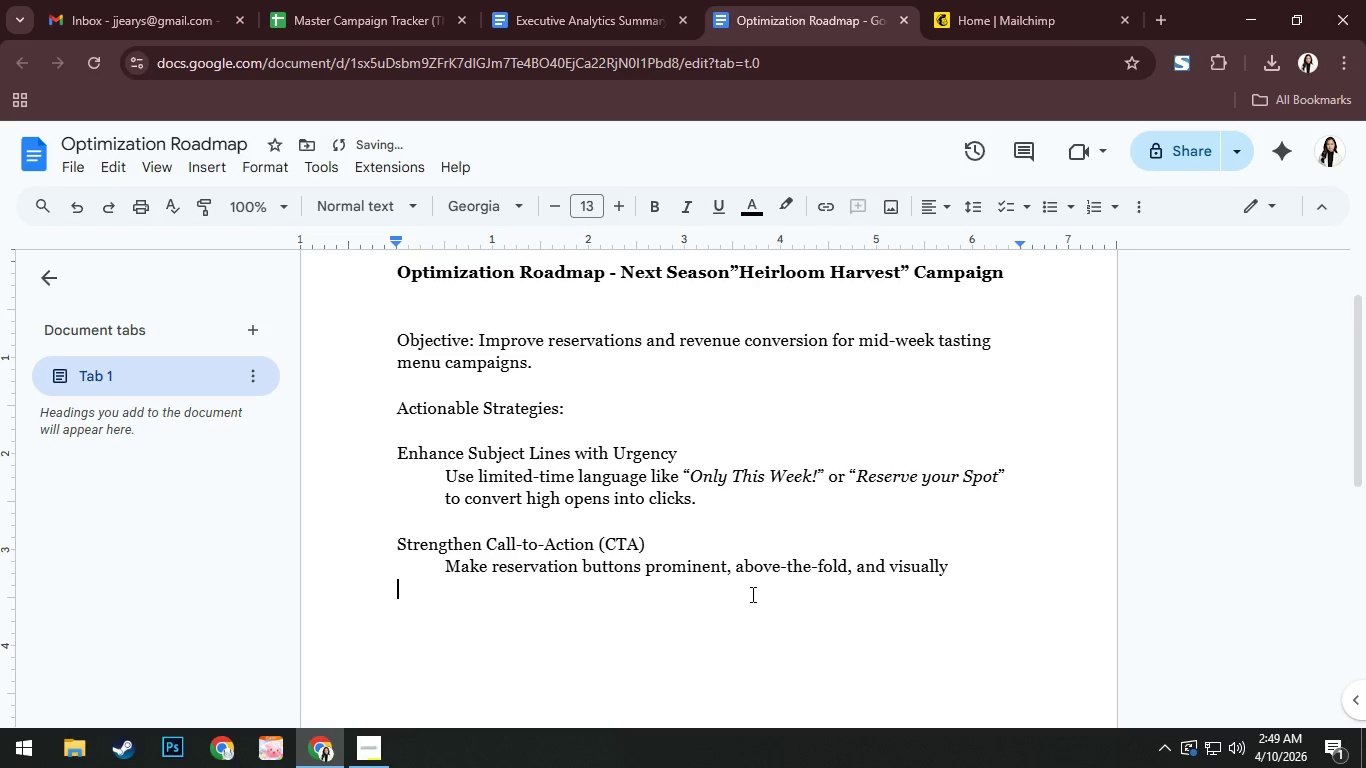 
key(Enter)
 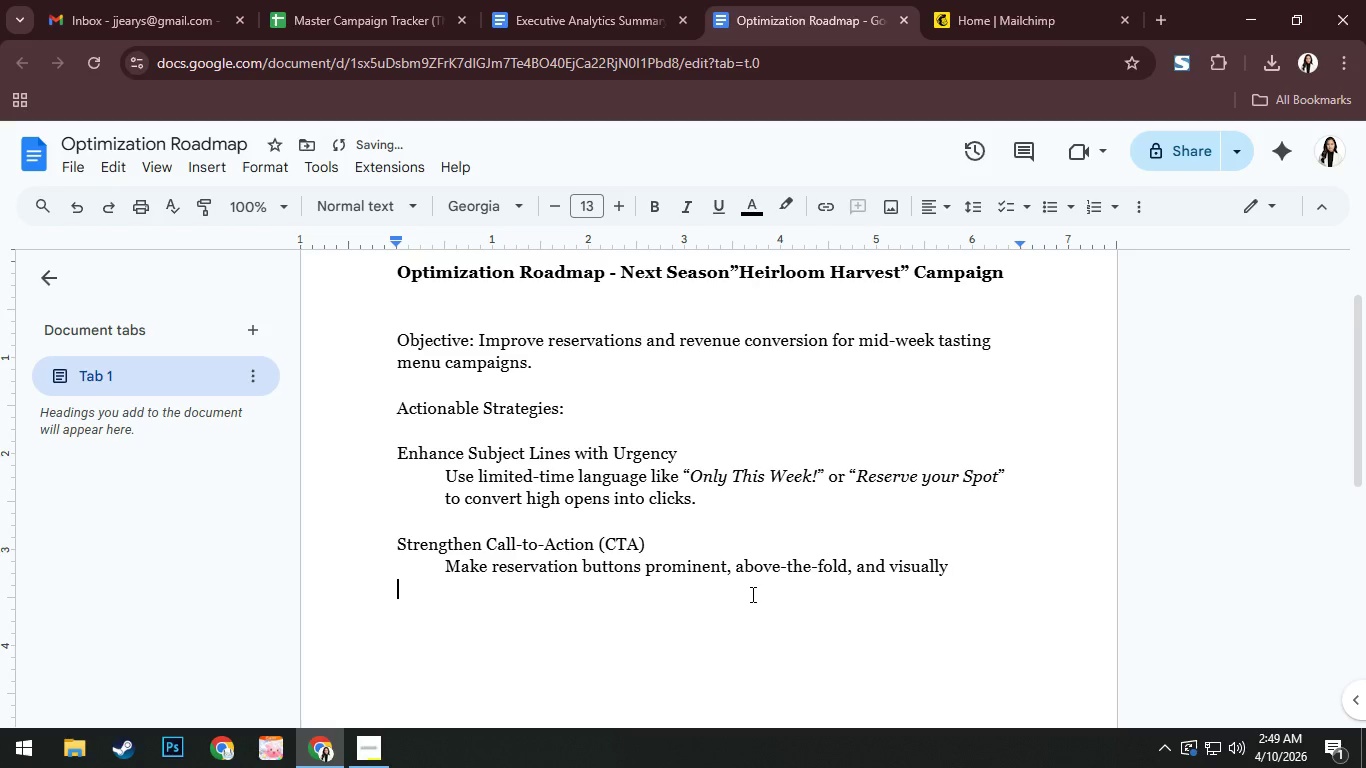 
key(Backspace)
 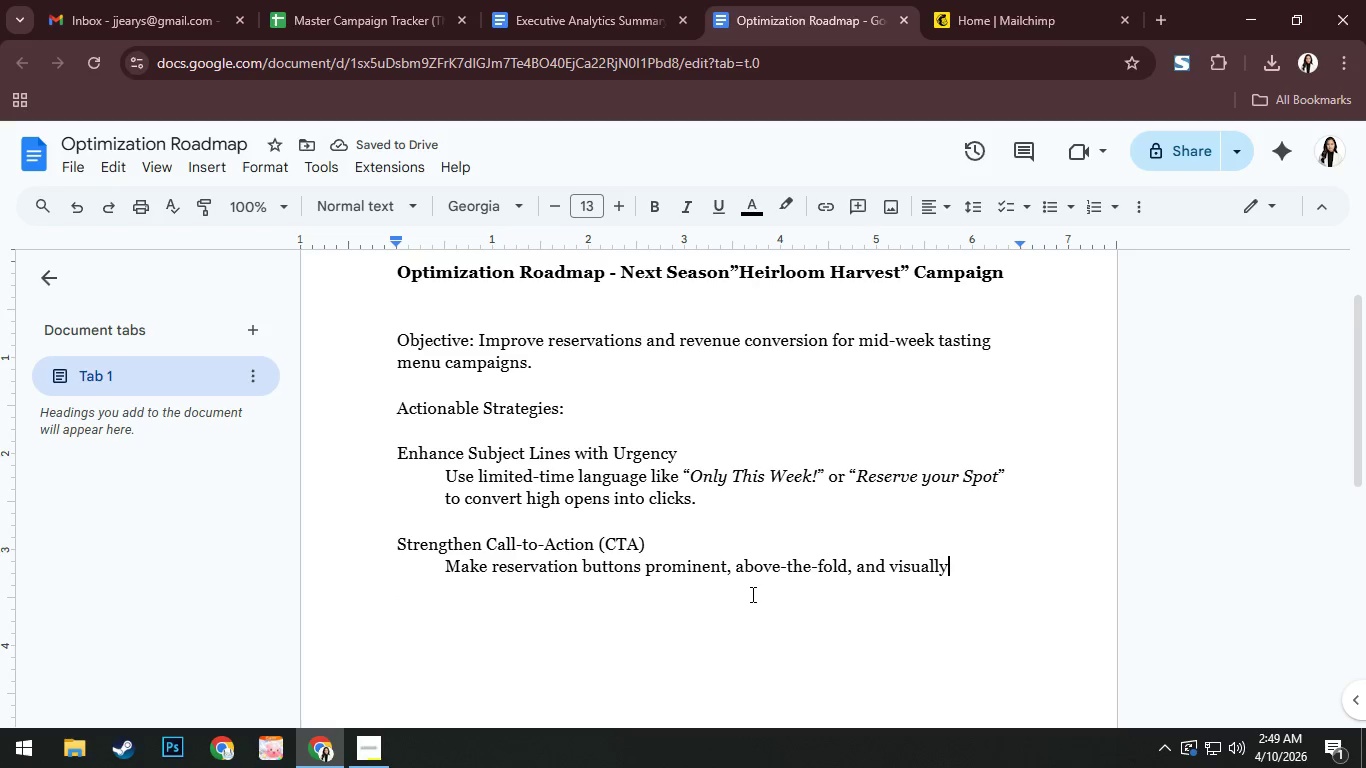 
type( appela)
key(Backspace)
key(Backspace)
type(aling)
 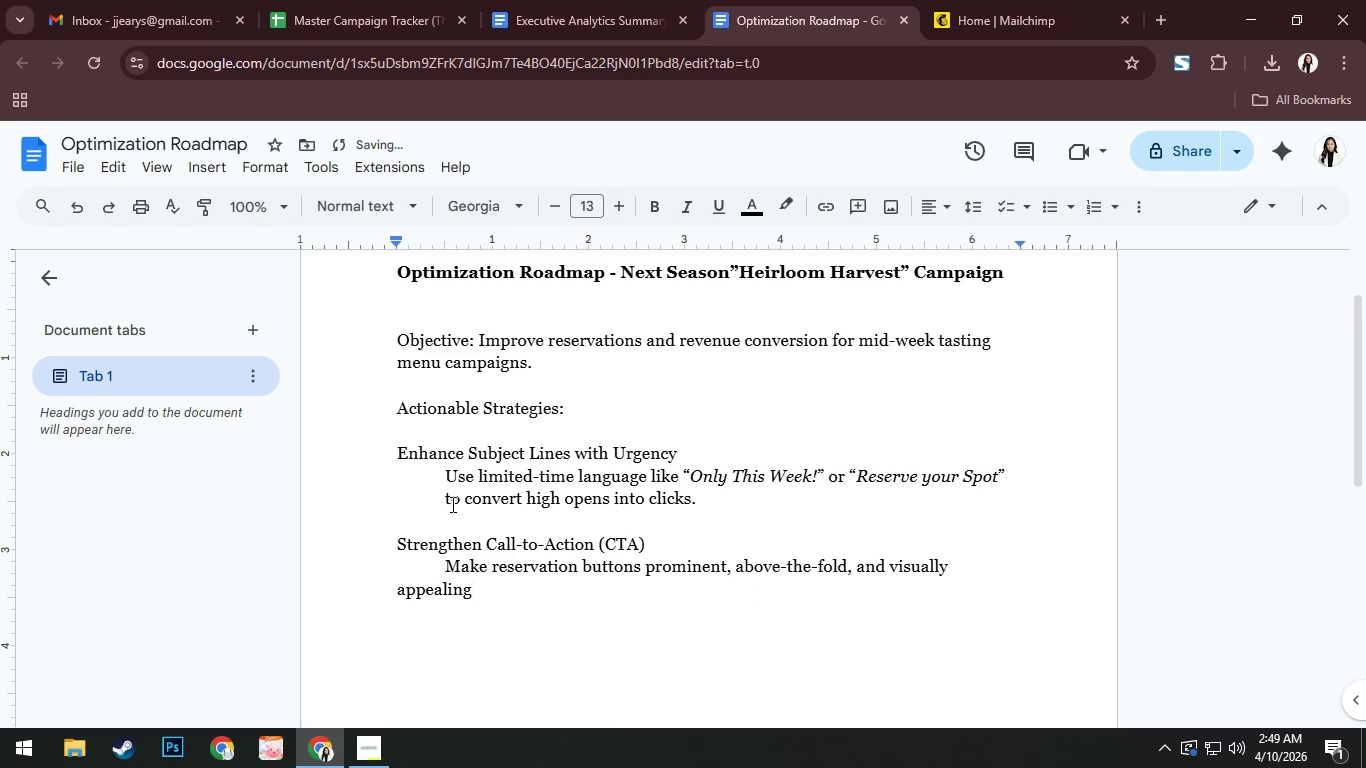 
left_click([446, 499])
 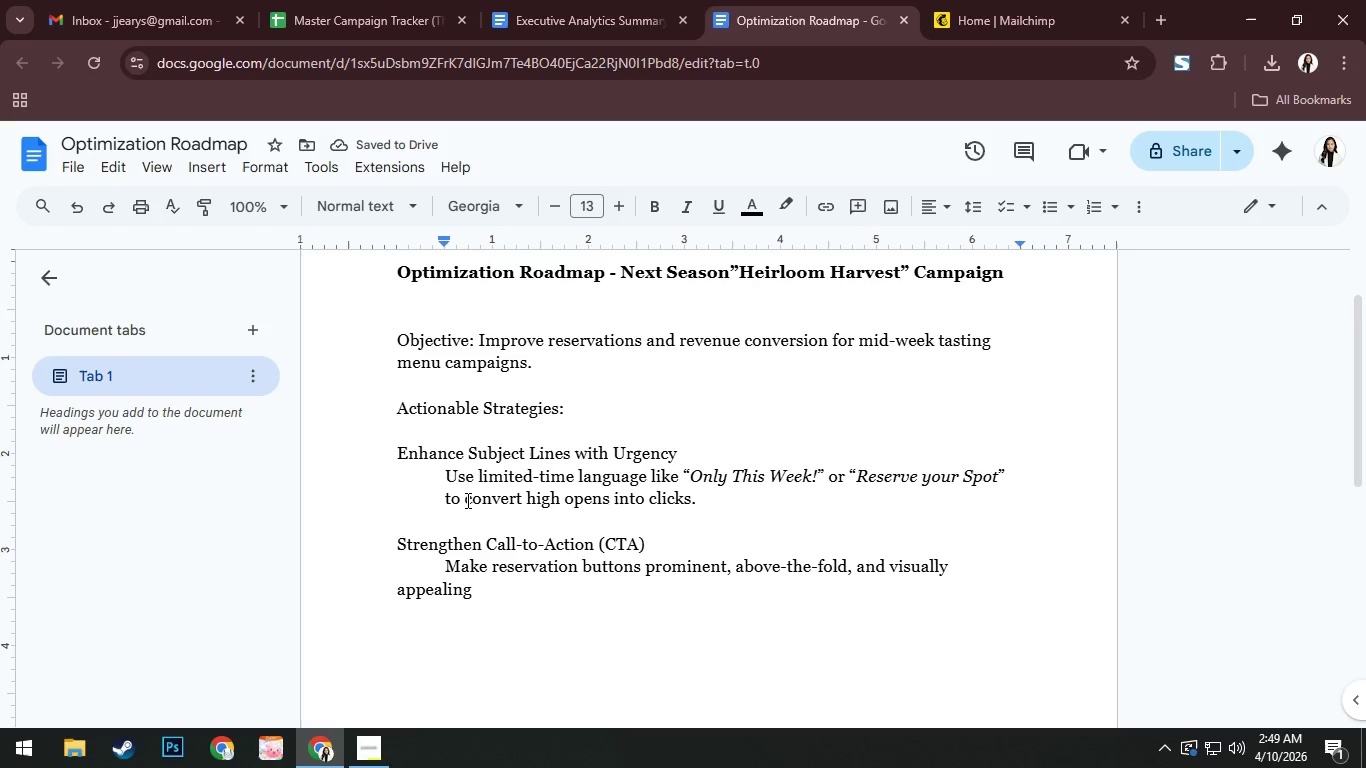 
key(Backspace)
 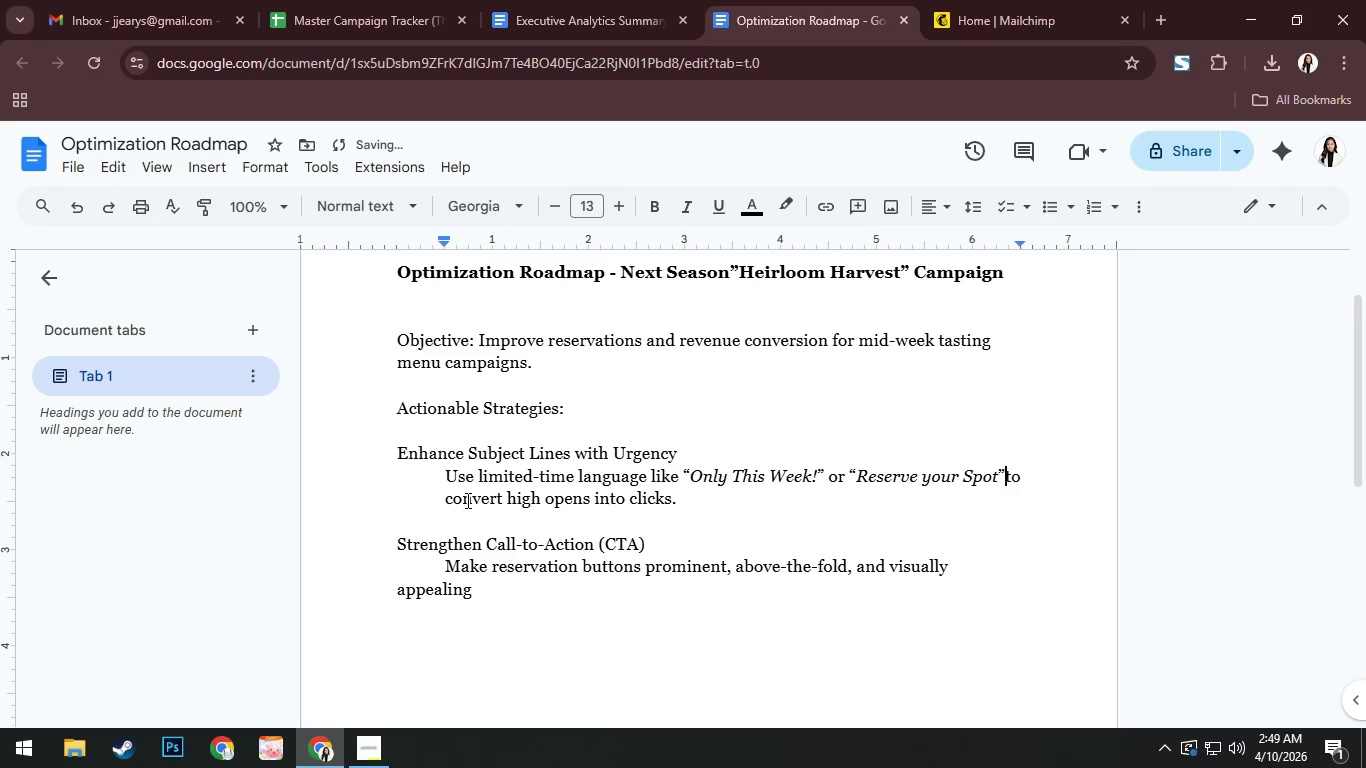 
key(Enter)
 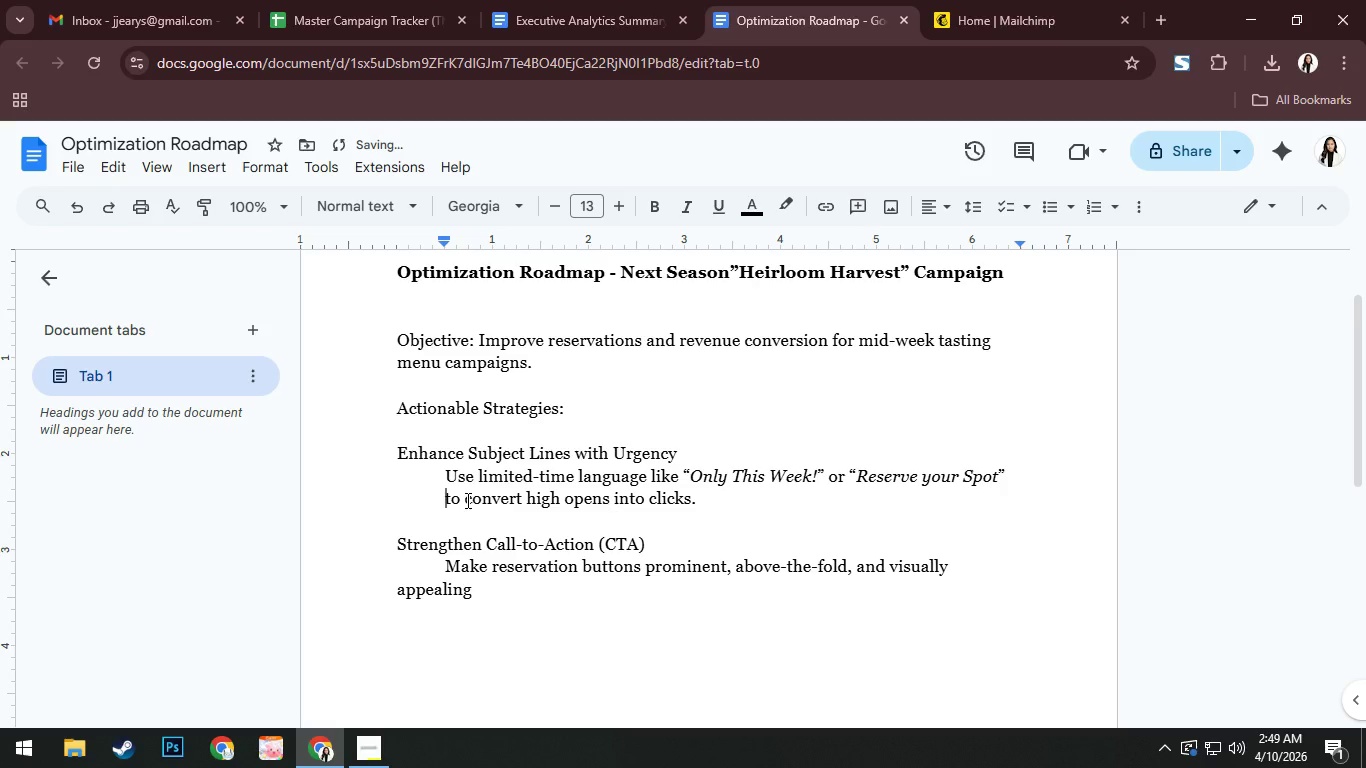 
key(ArrowDown)
 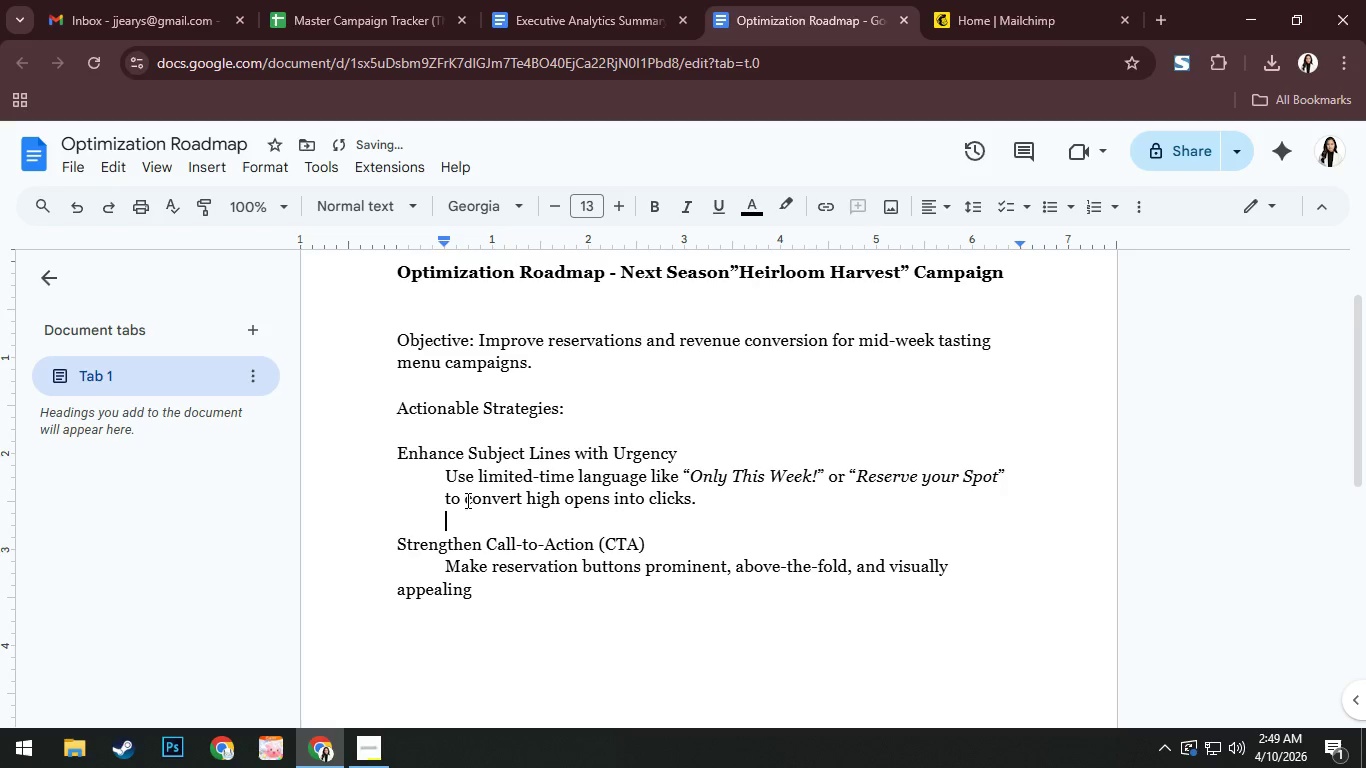 
key(ArrowDown)
 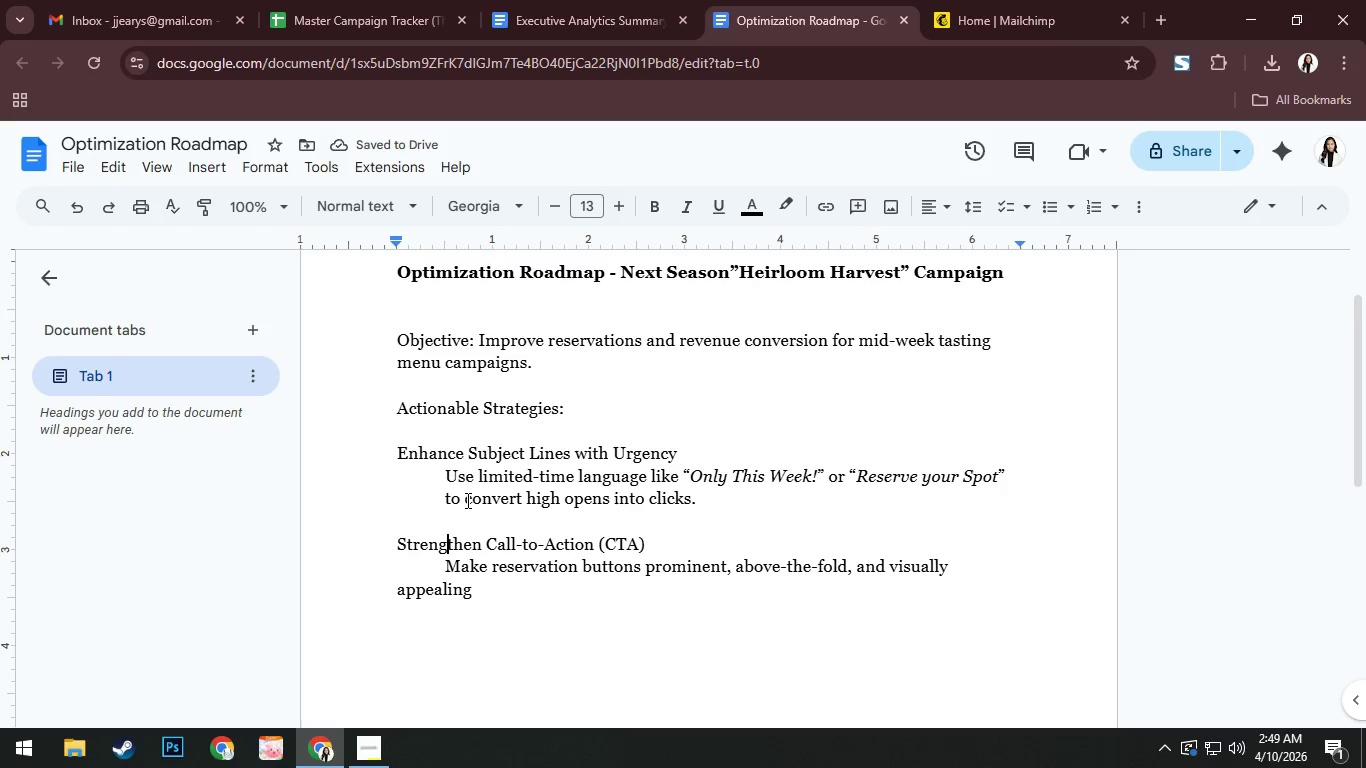 
key(ArrowDown)
 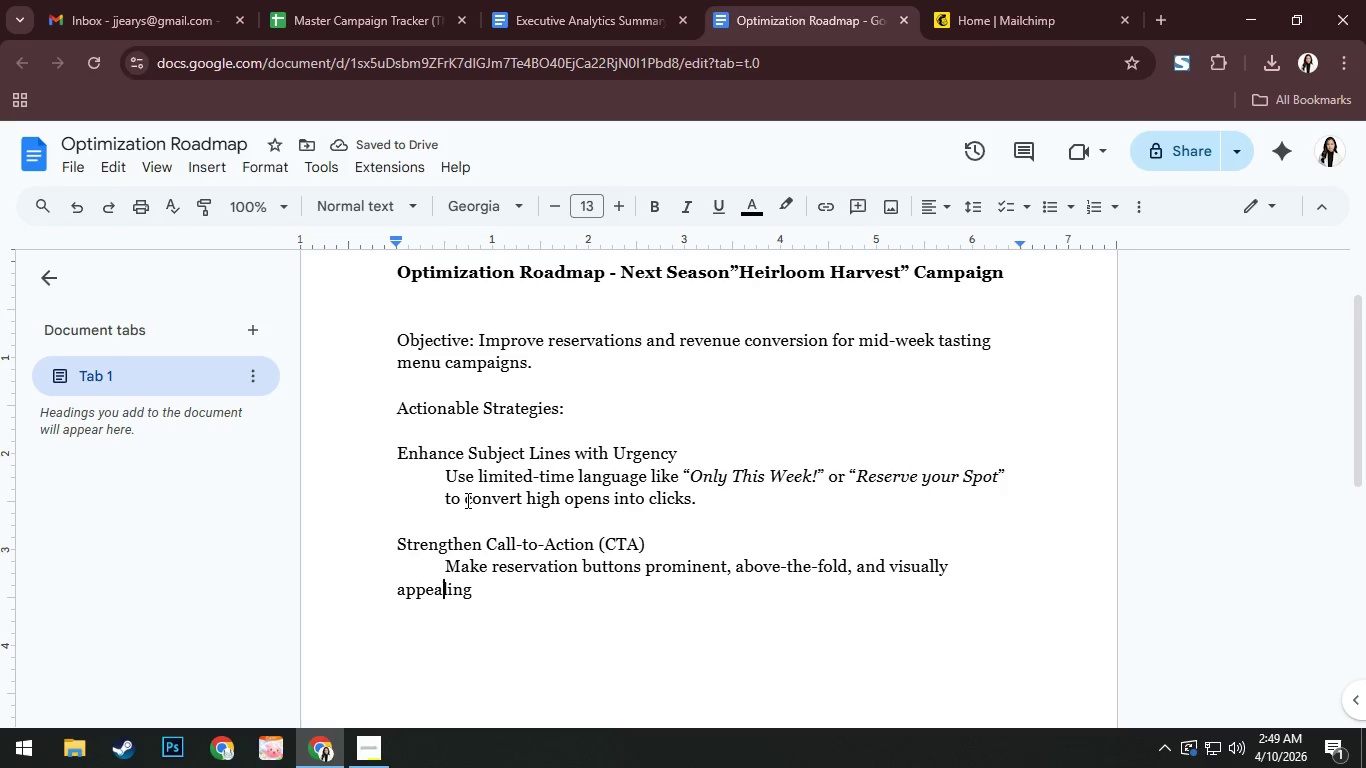 
key(ArrowDown)
 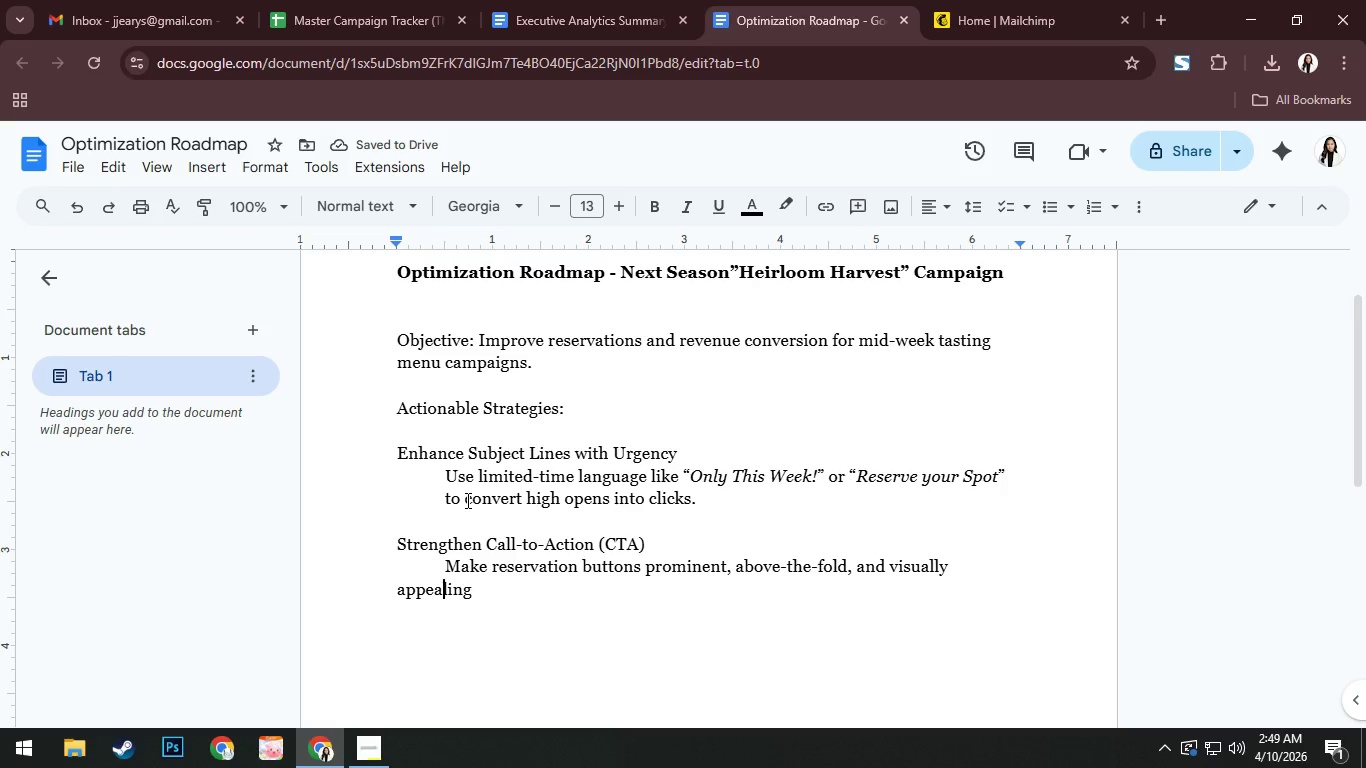 
key(ArrowDown)
 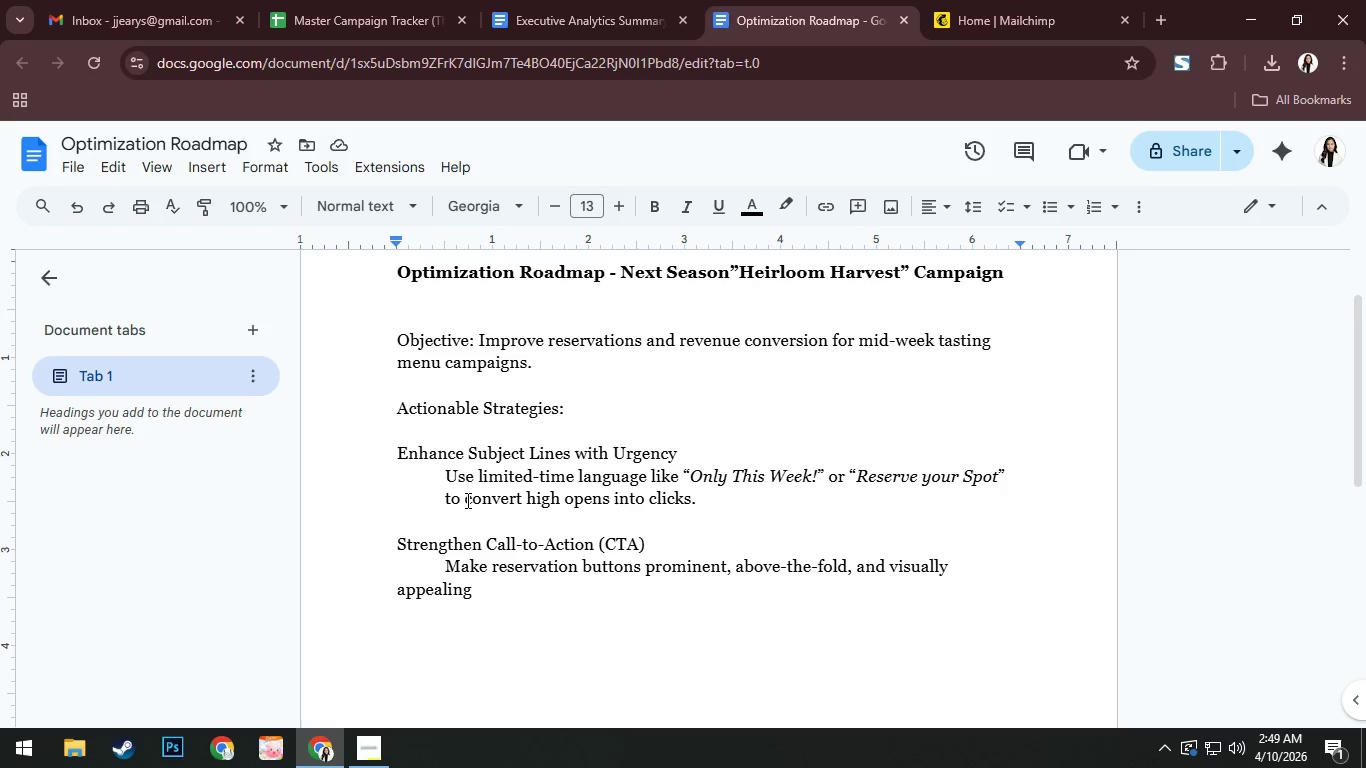 
type( to reduce friction in the n)
key(Backspace)
type(booking process,)
key(Backspace)
type(.)
 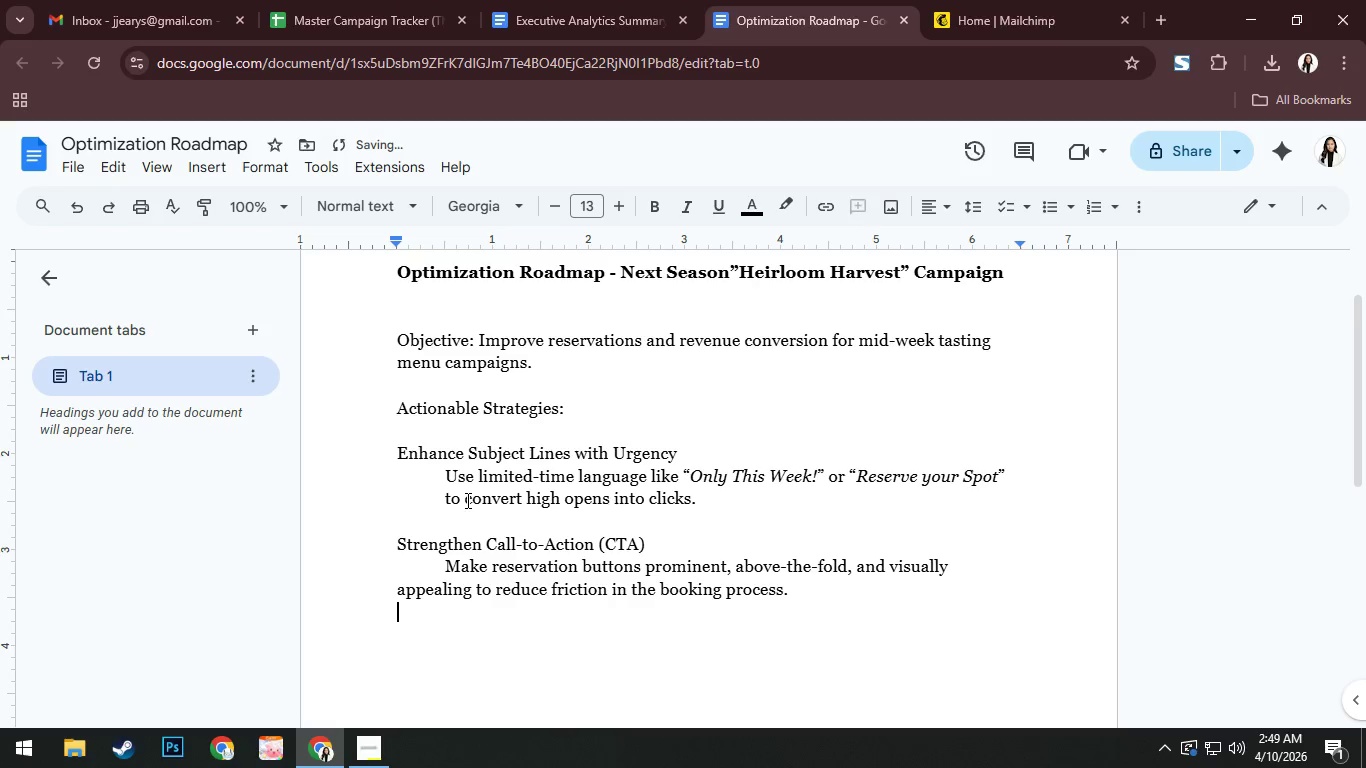 
key(Enter)
 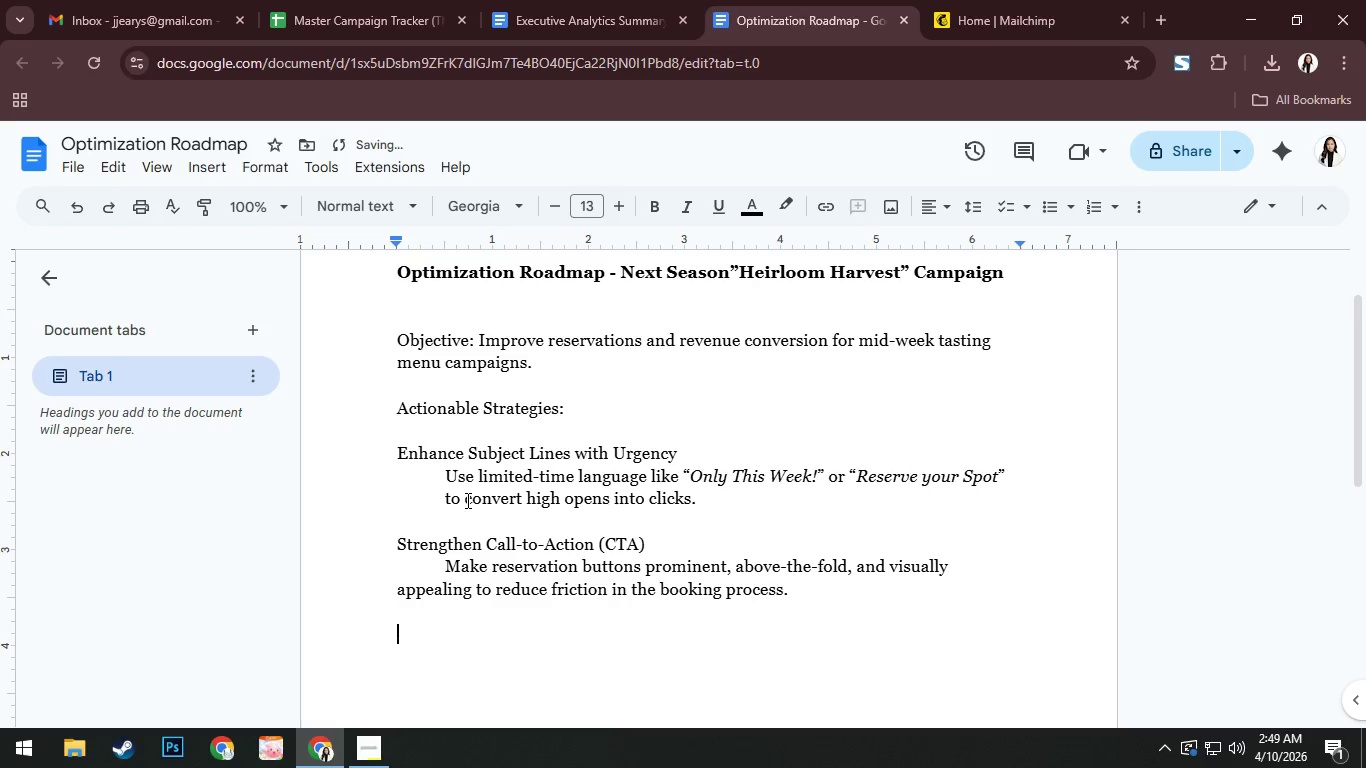 
key(Enter)
 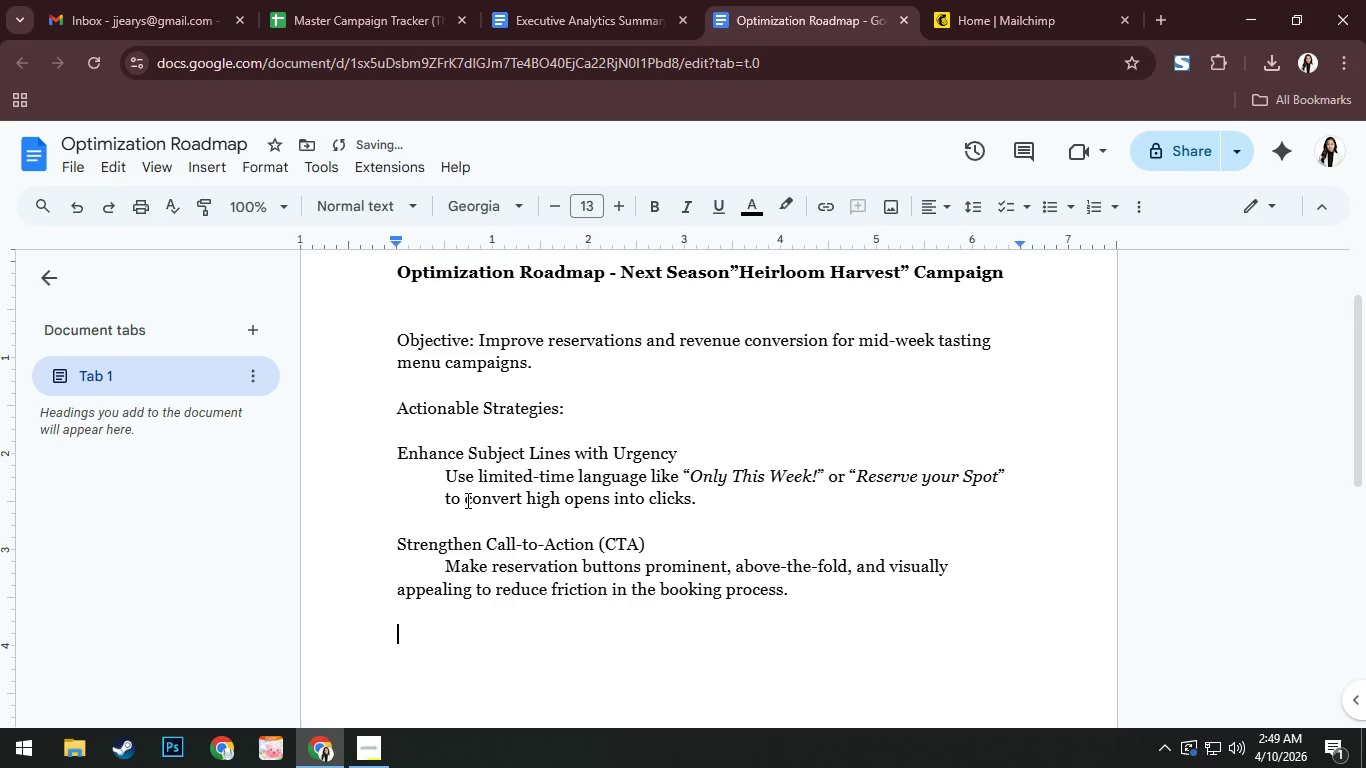 
type(Segem)
key(Backspace)
key(Backspace)
type(ment)
 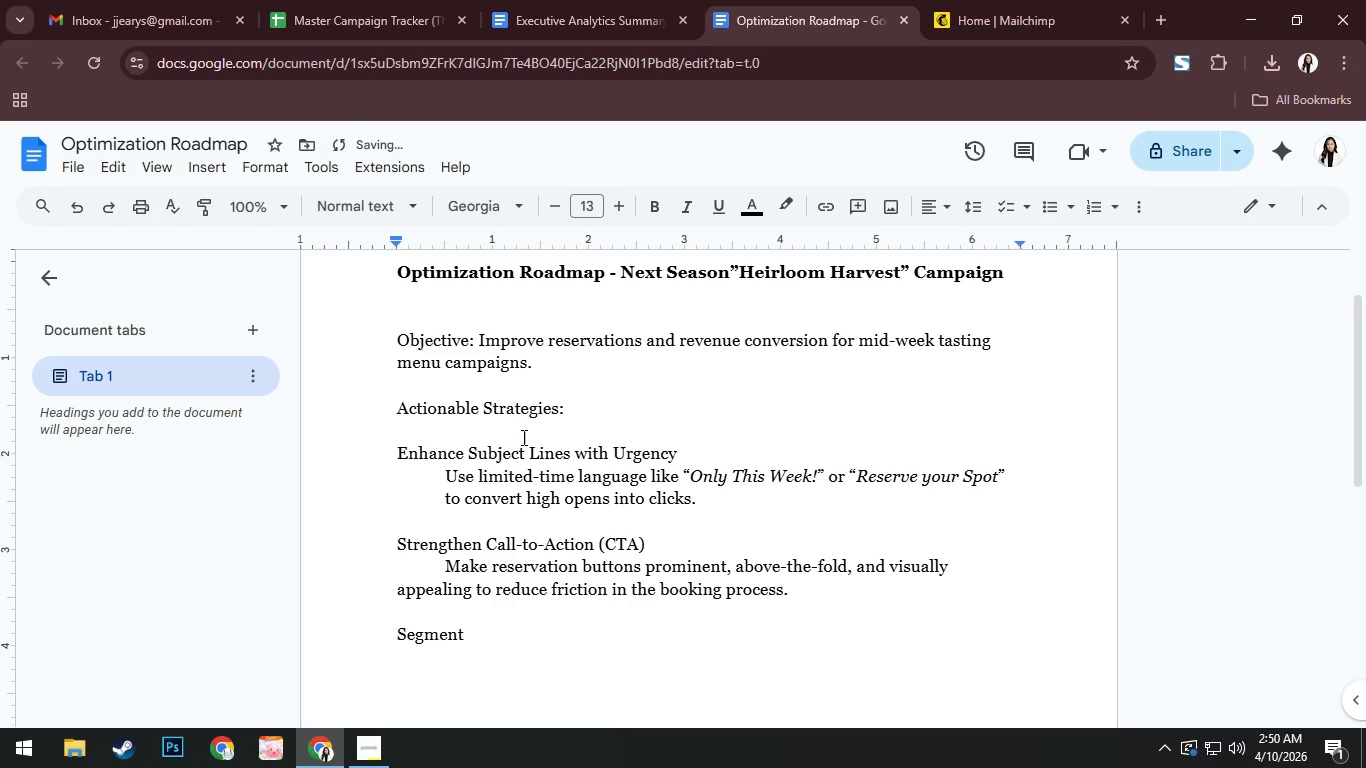 
left_click([755, 505])
 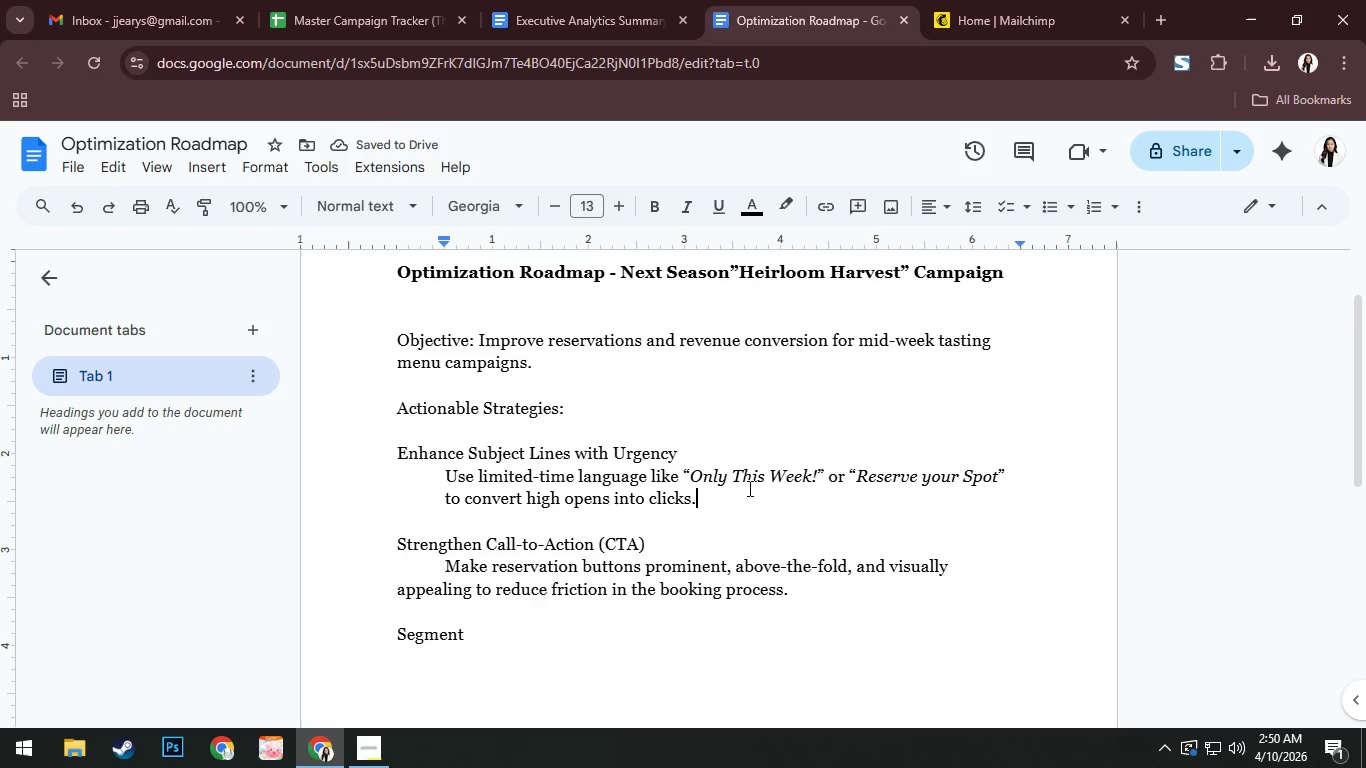 
key(Enter)
 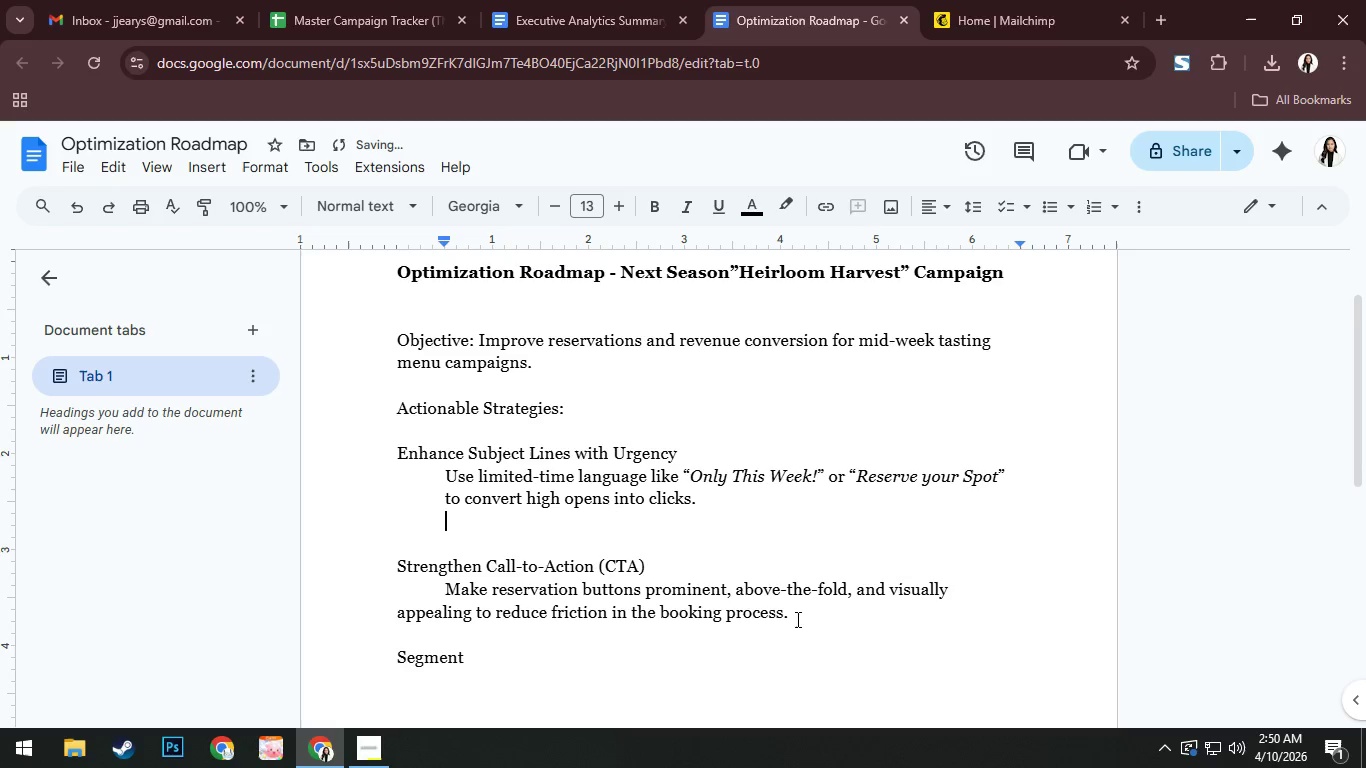 
left_click([815, 613])
 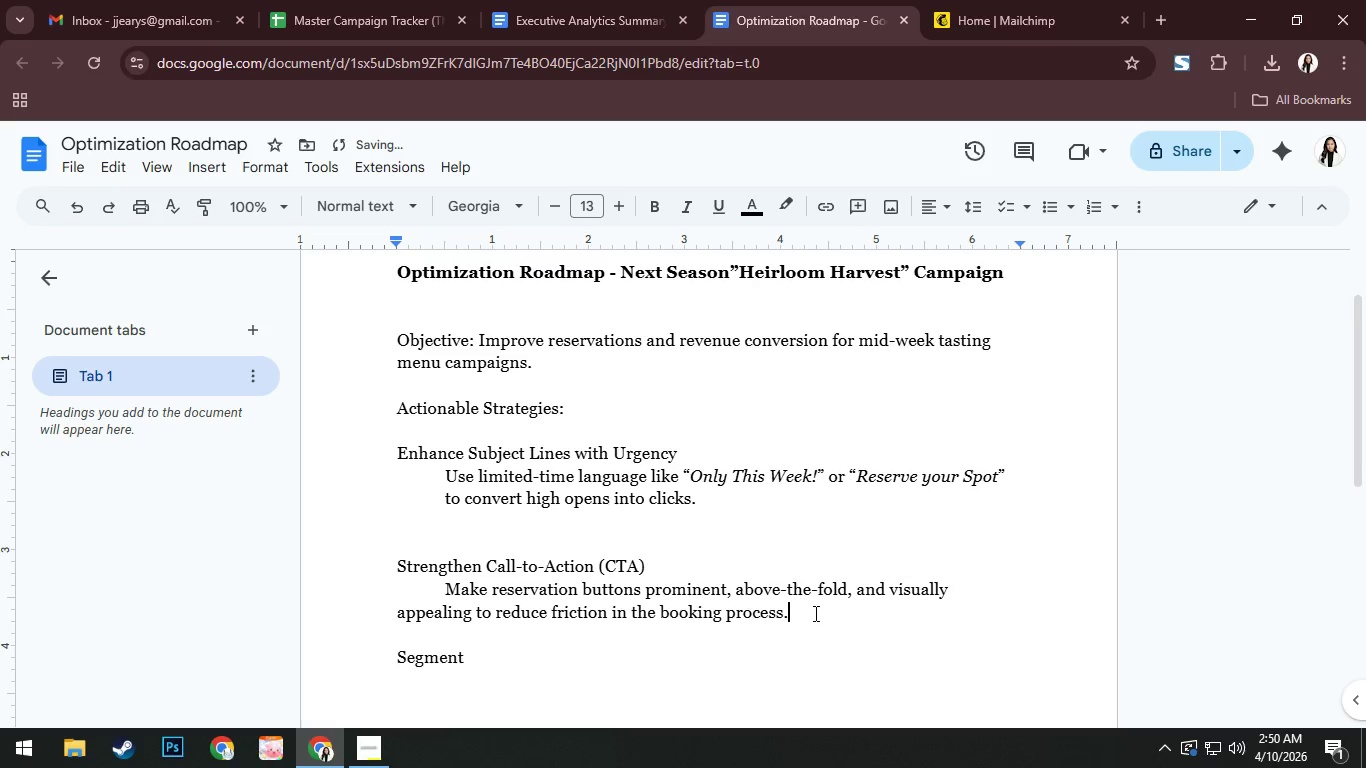 
key(Enter)
 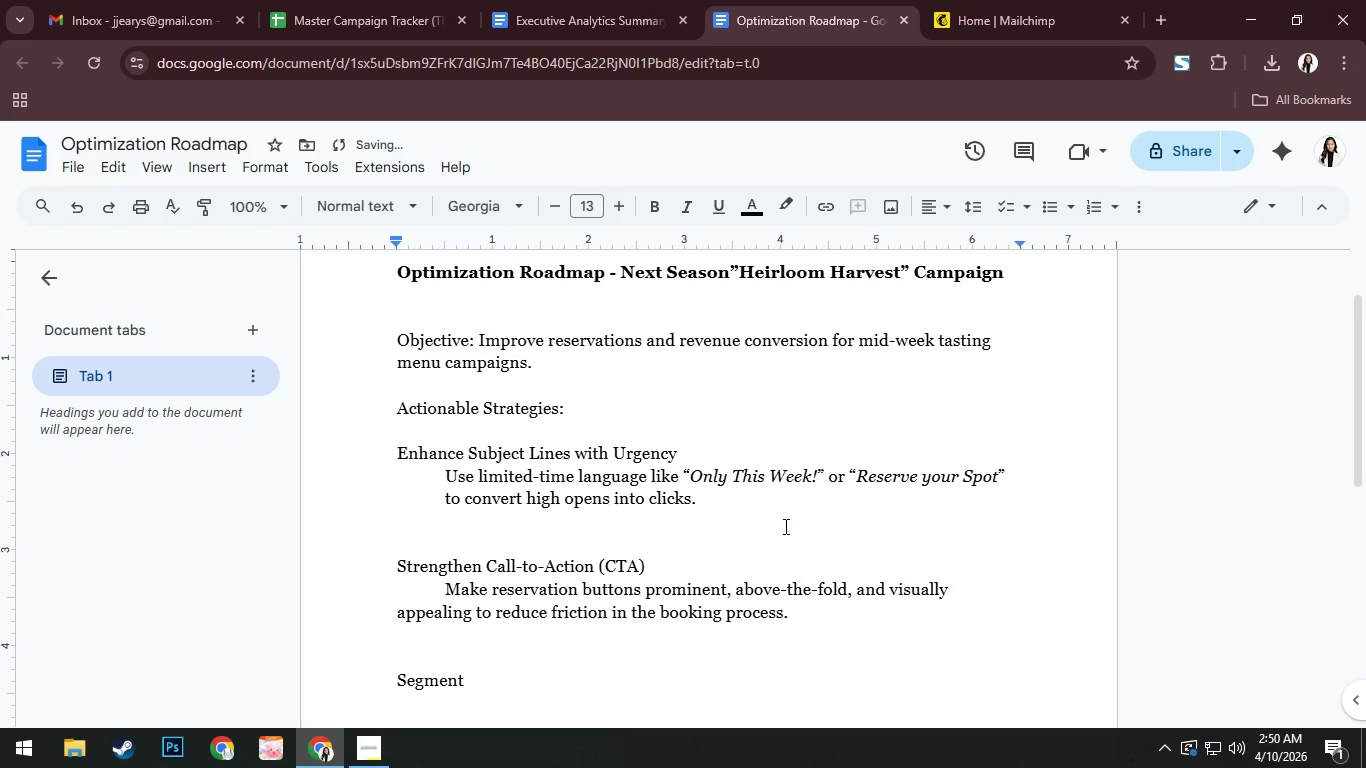 
scroll: coordinate [748, 543], scroll_direction: down, amount: 2.0
 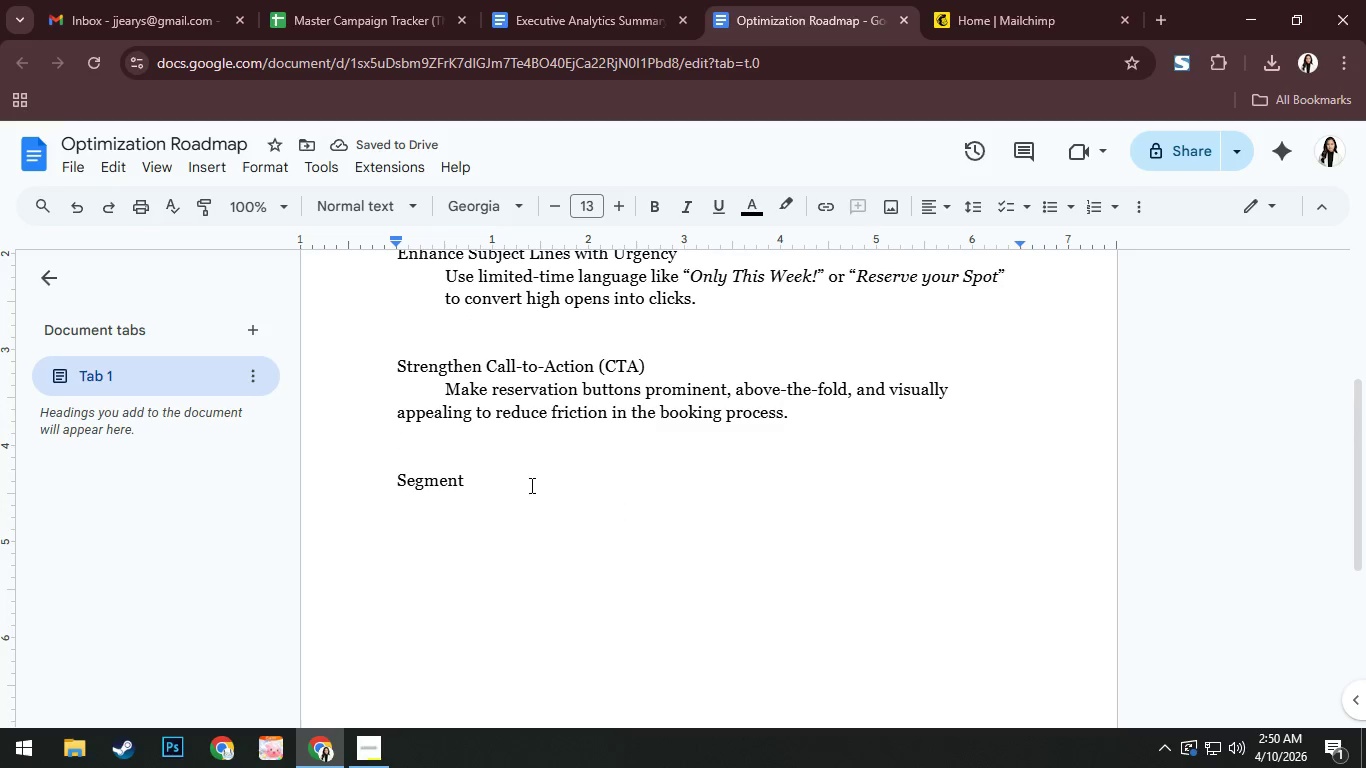 
left_click([523, 480])
 